 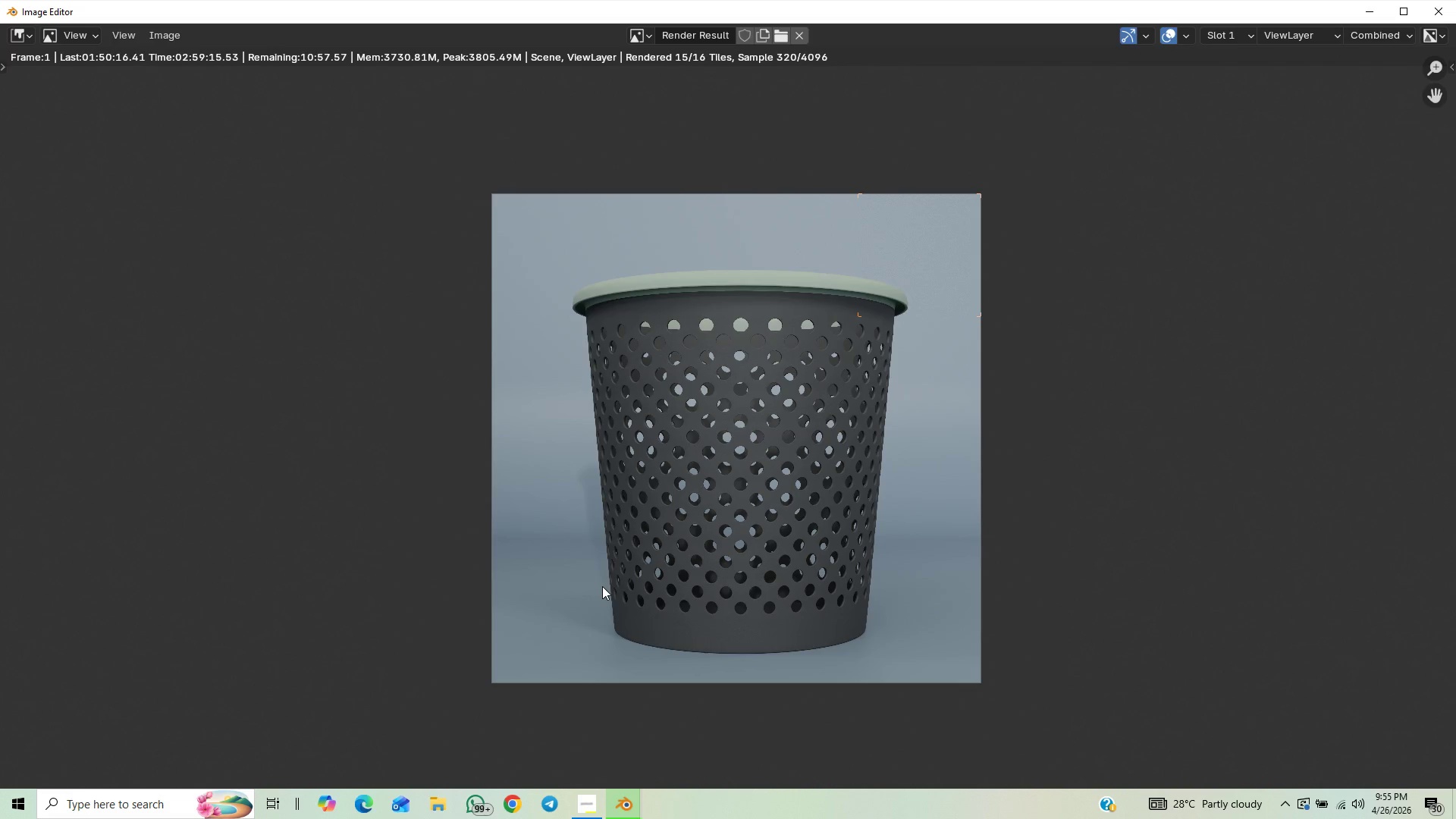 
scroll: coordinate [602, 586], scroll_direction: up, amount: 2.0
 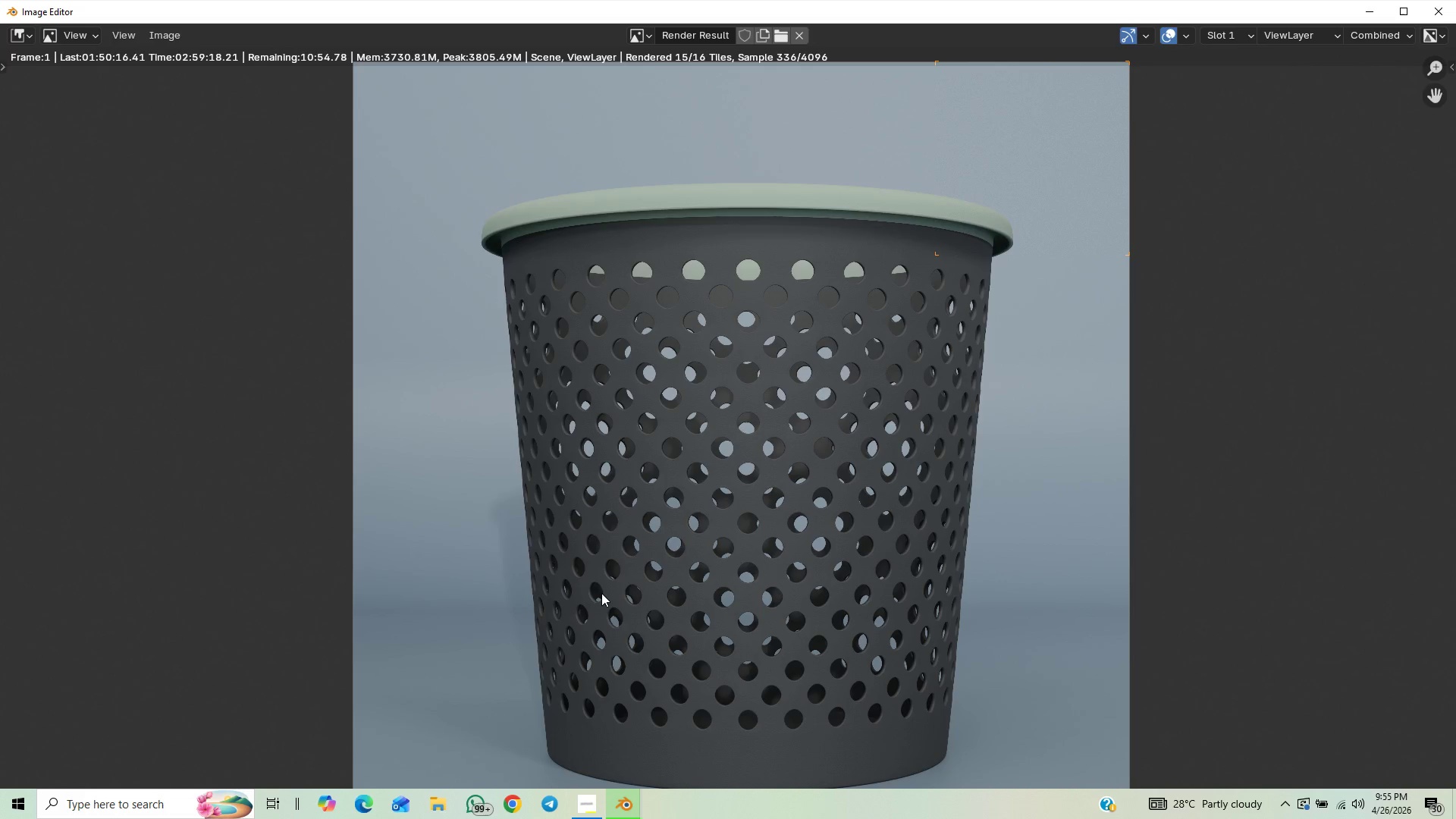 
scroll: coordinate [601, 596], scroll_direction: down, amount: 2.0
 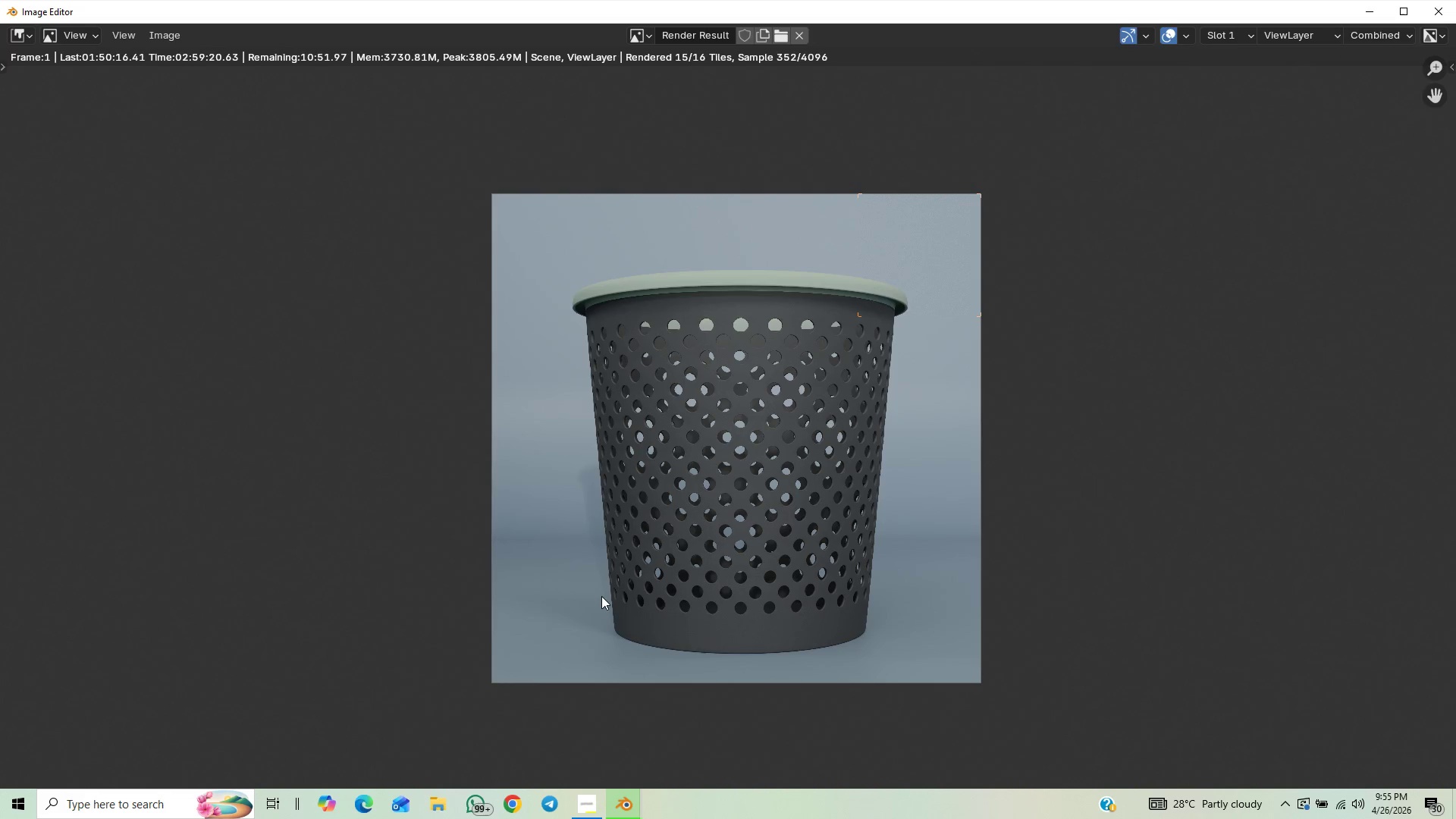 
scroll: coordinate [601, 596], scroll_direction: up, amount: 1.0
 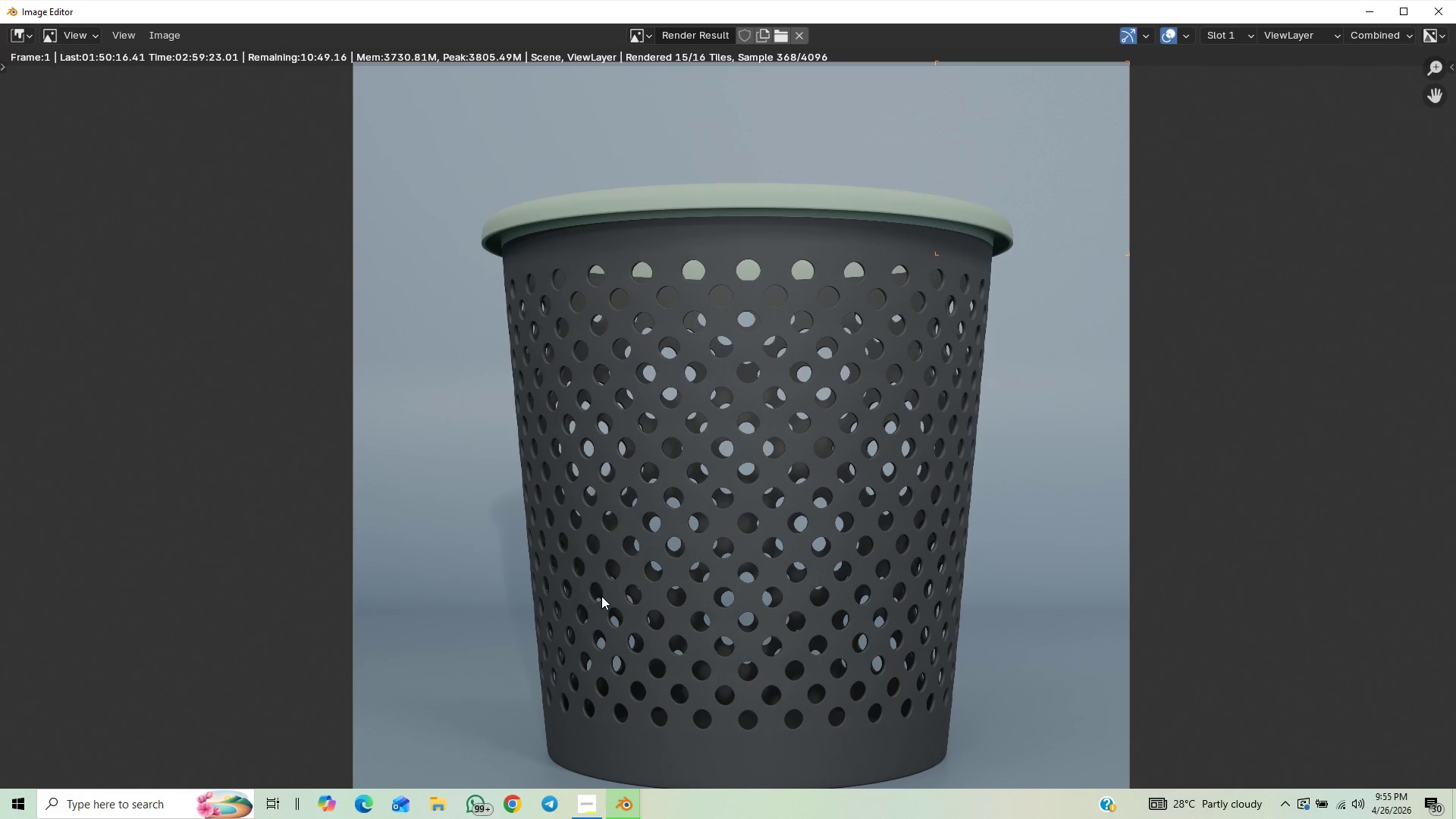 
scroll: coordinate [601, 596], scroll_direction: down, amount: 2.0
 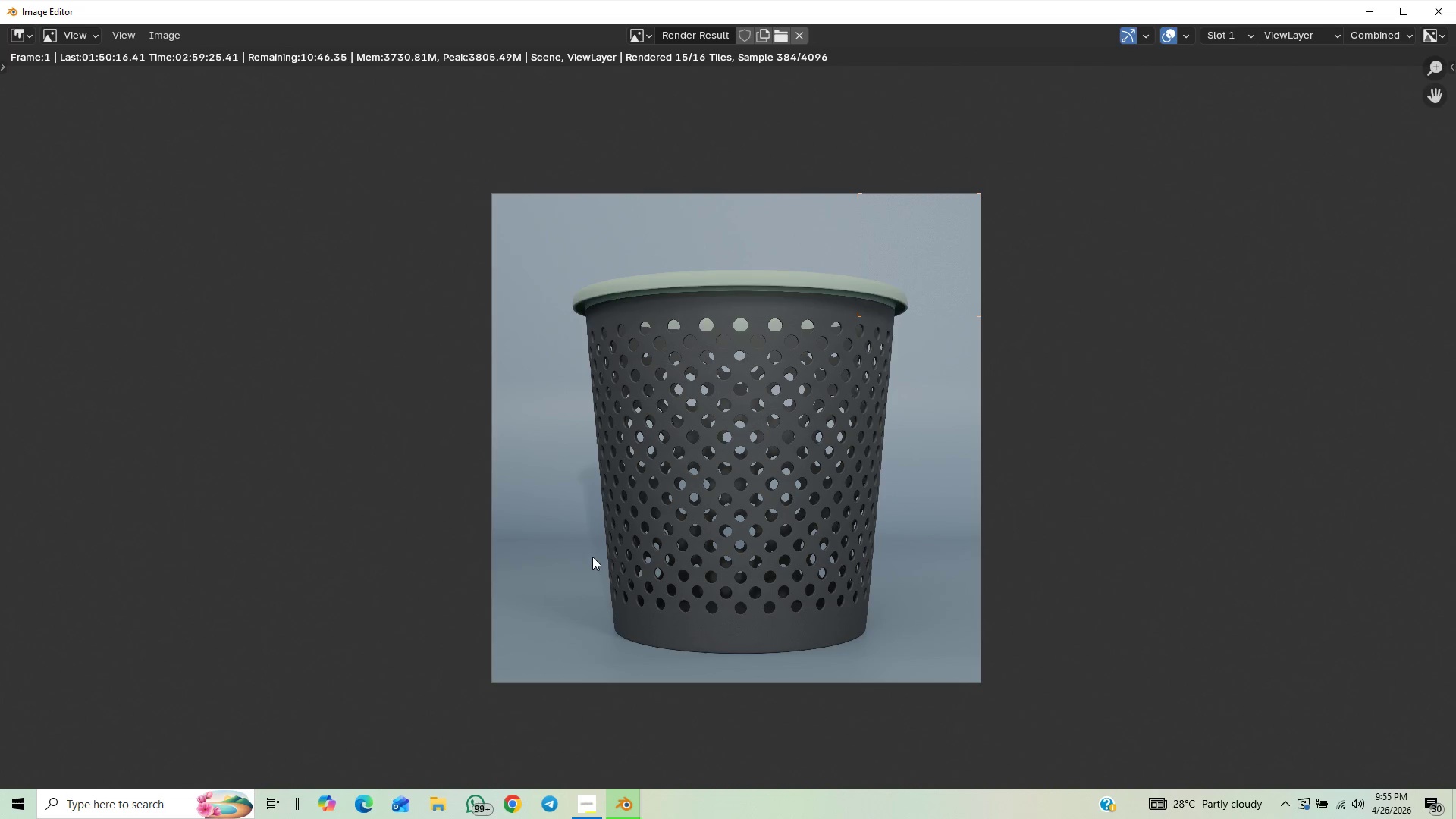 
scroll: coordinate [588, 554], scroll_direction: up, amount: 2.0
 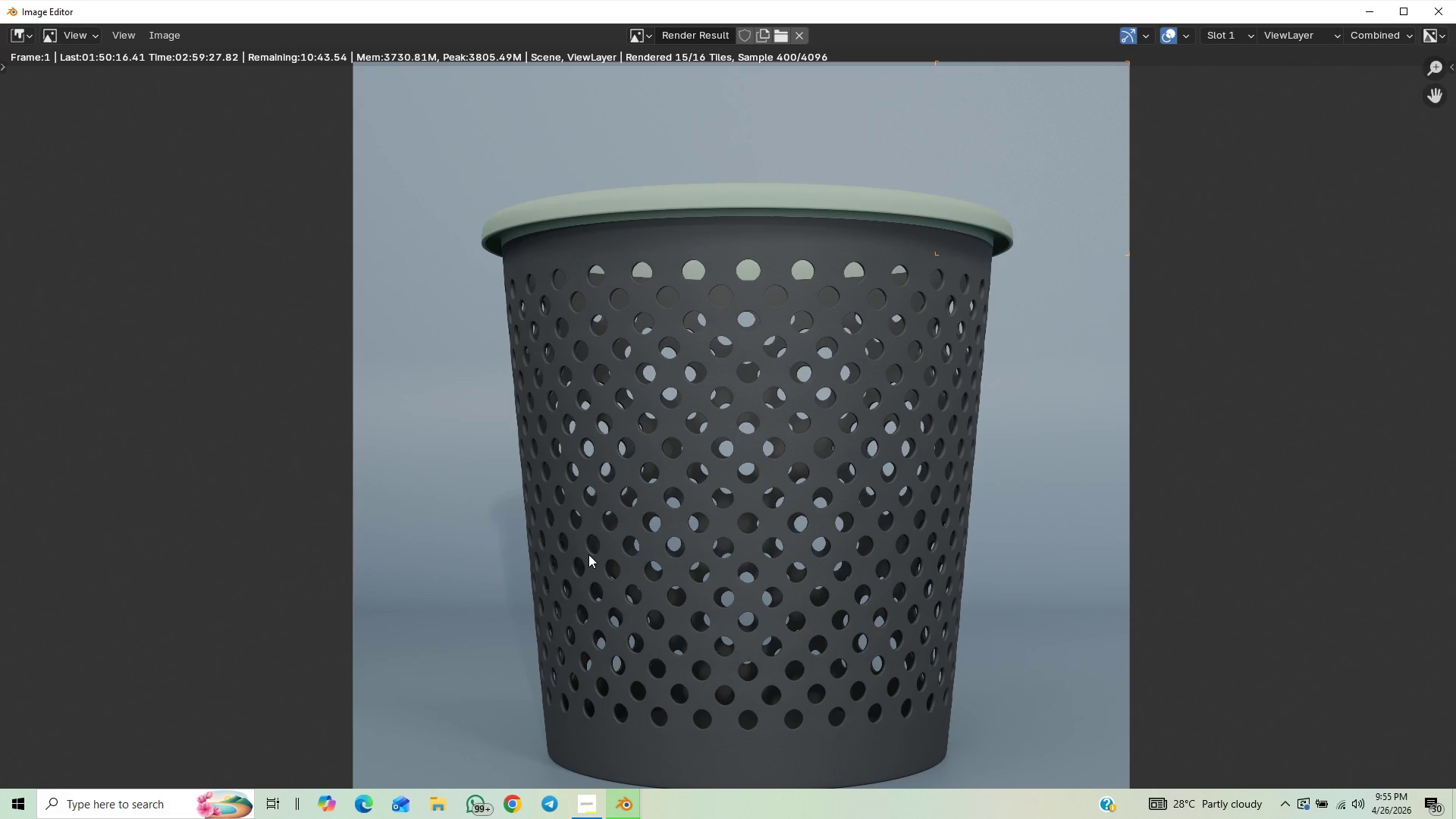 
scroll: coordinate [588, 554], scroll_direction: down, amount: 1.0
 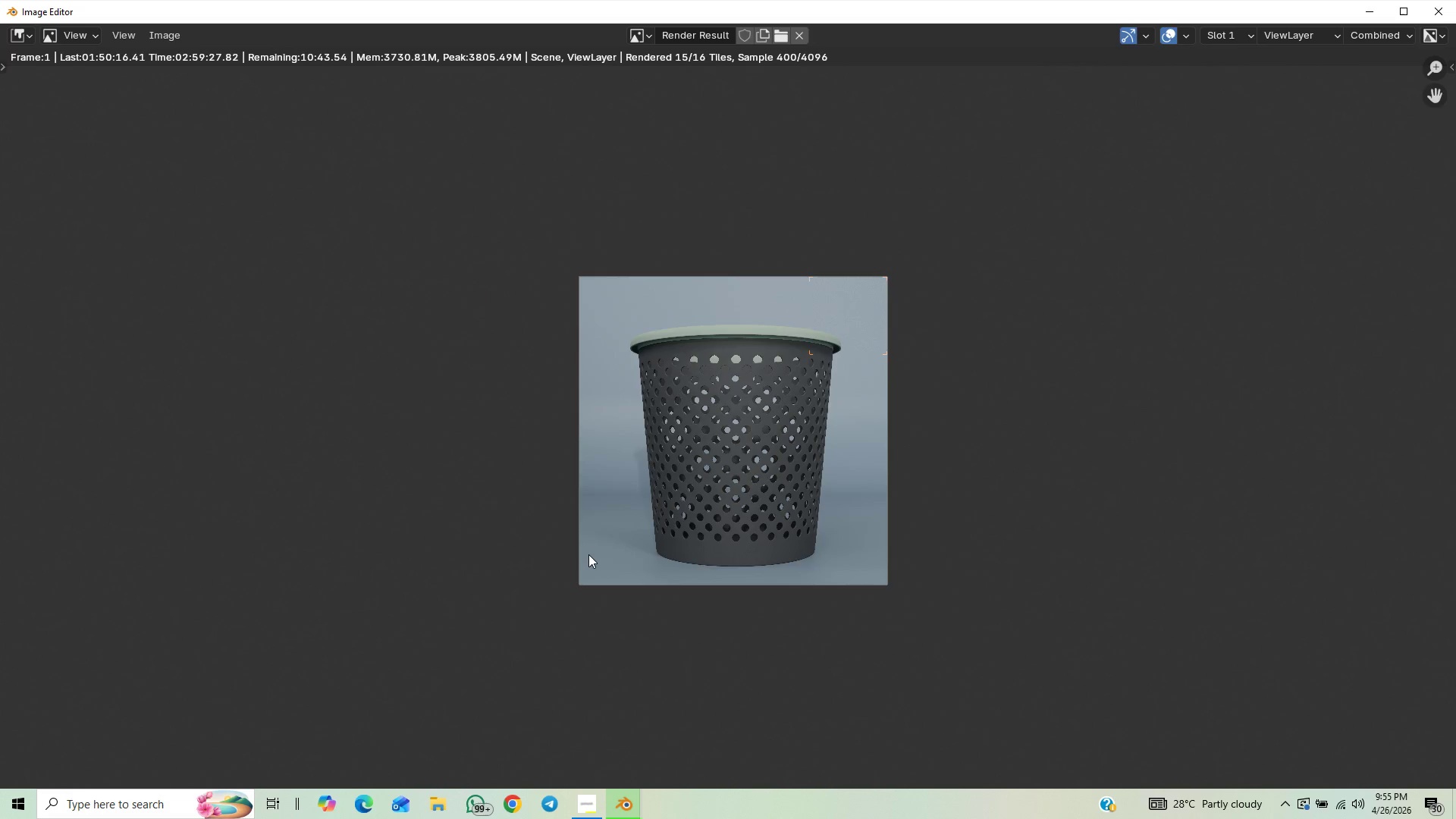 
scroll: coordinate [588, 554], scroll_direction: up, amount: 3.0
 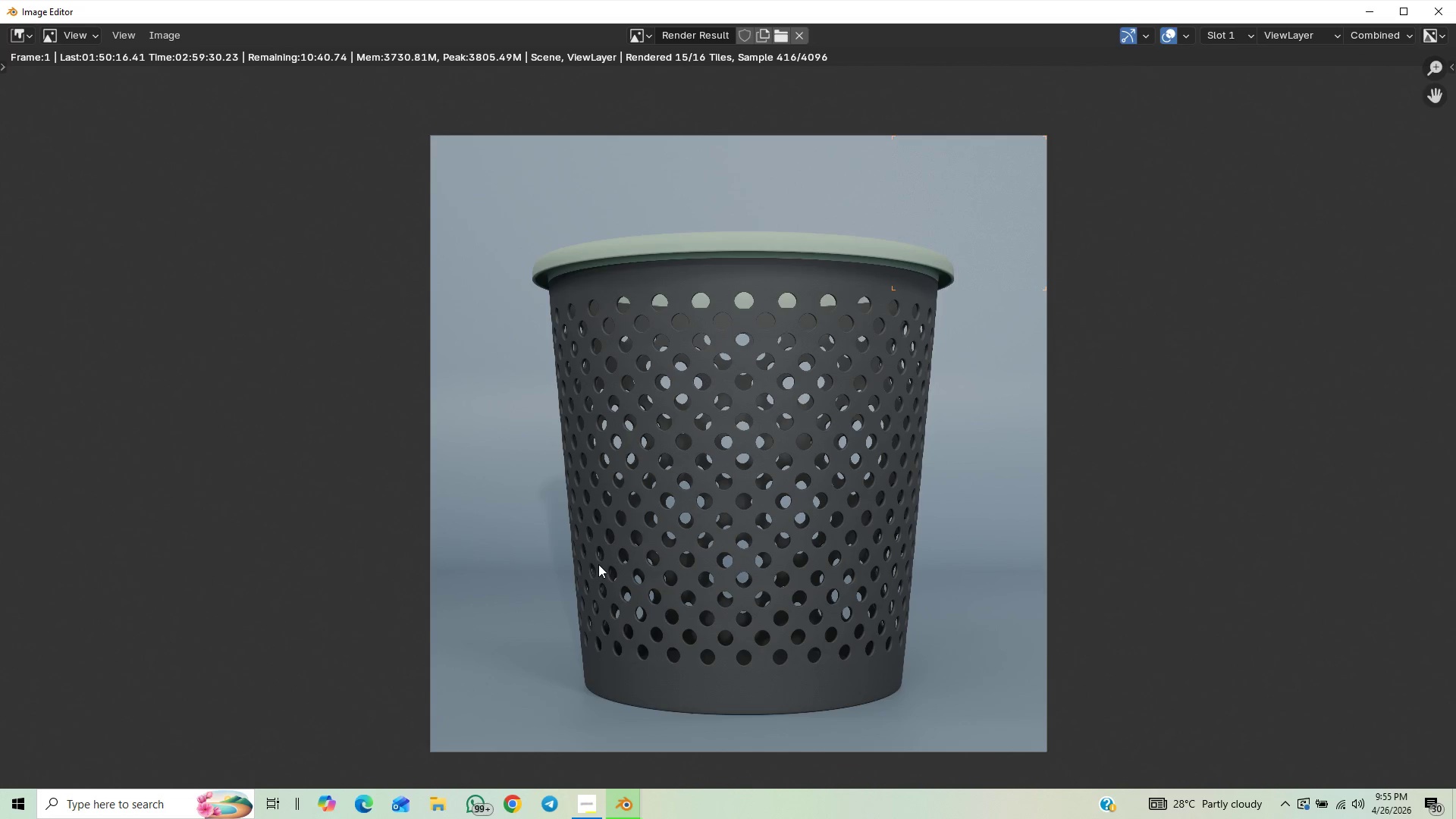 
scroll: coordinate [598, 564], scroll_direction: down, amount: 1.0
 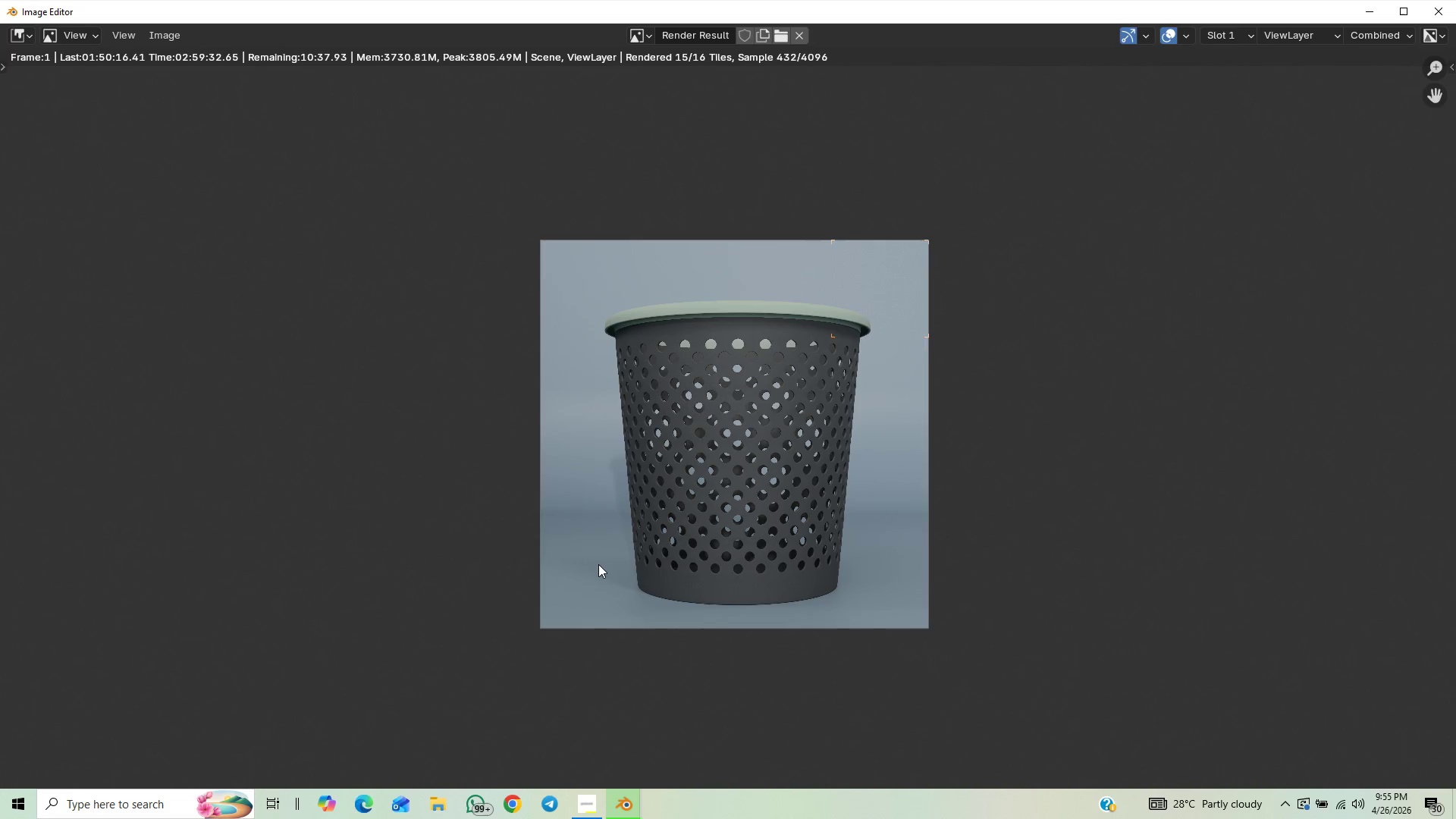 
scroll: coordinate [598, 564], scroll_direction: up, amount: 3.0
 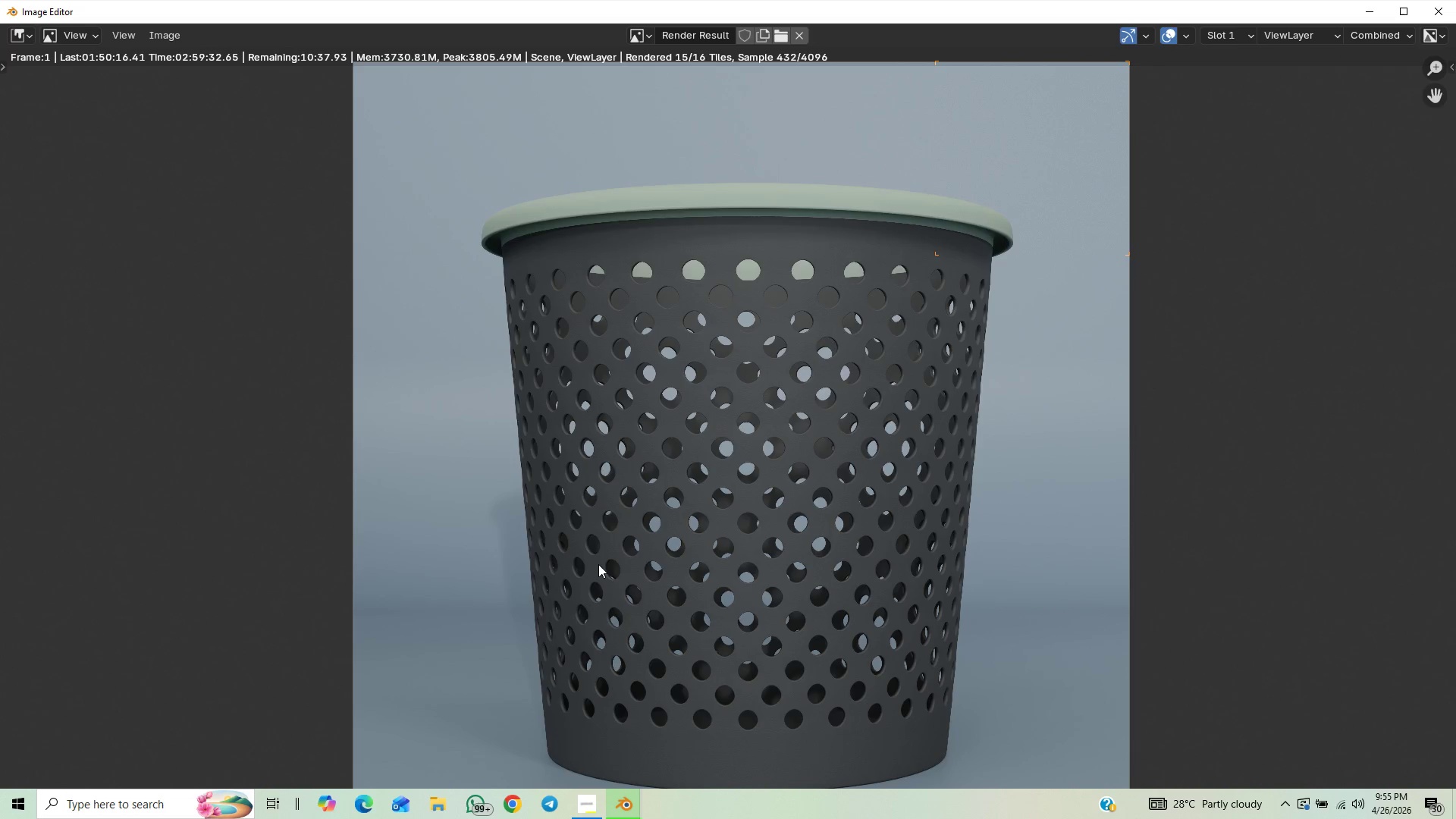 
scroll: coordinate [598, 564], scroll_direction: down, amount: 1.0
 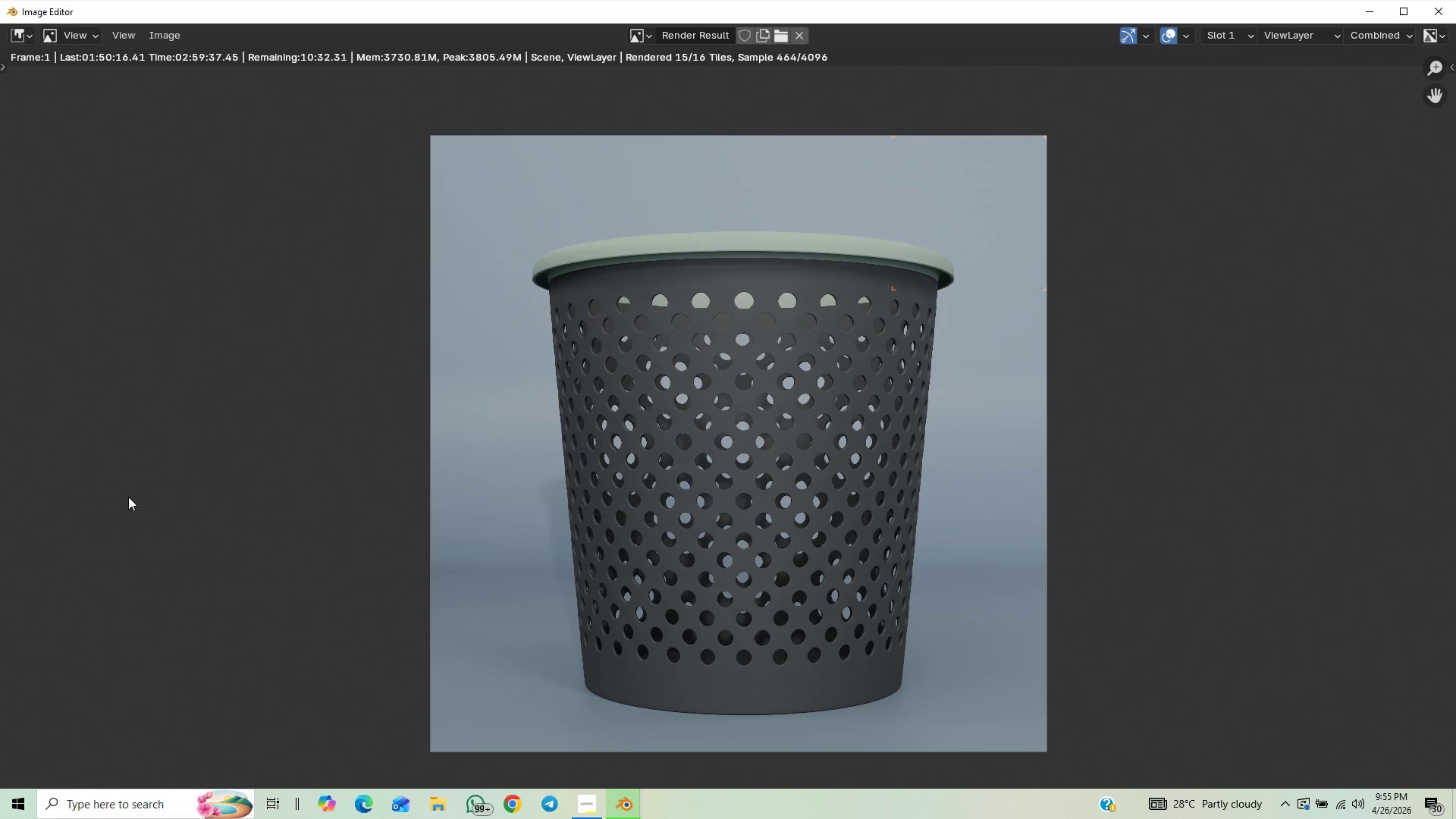 
wait(7.77)
 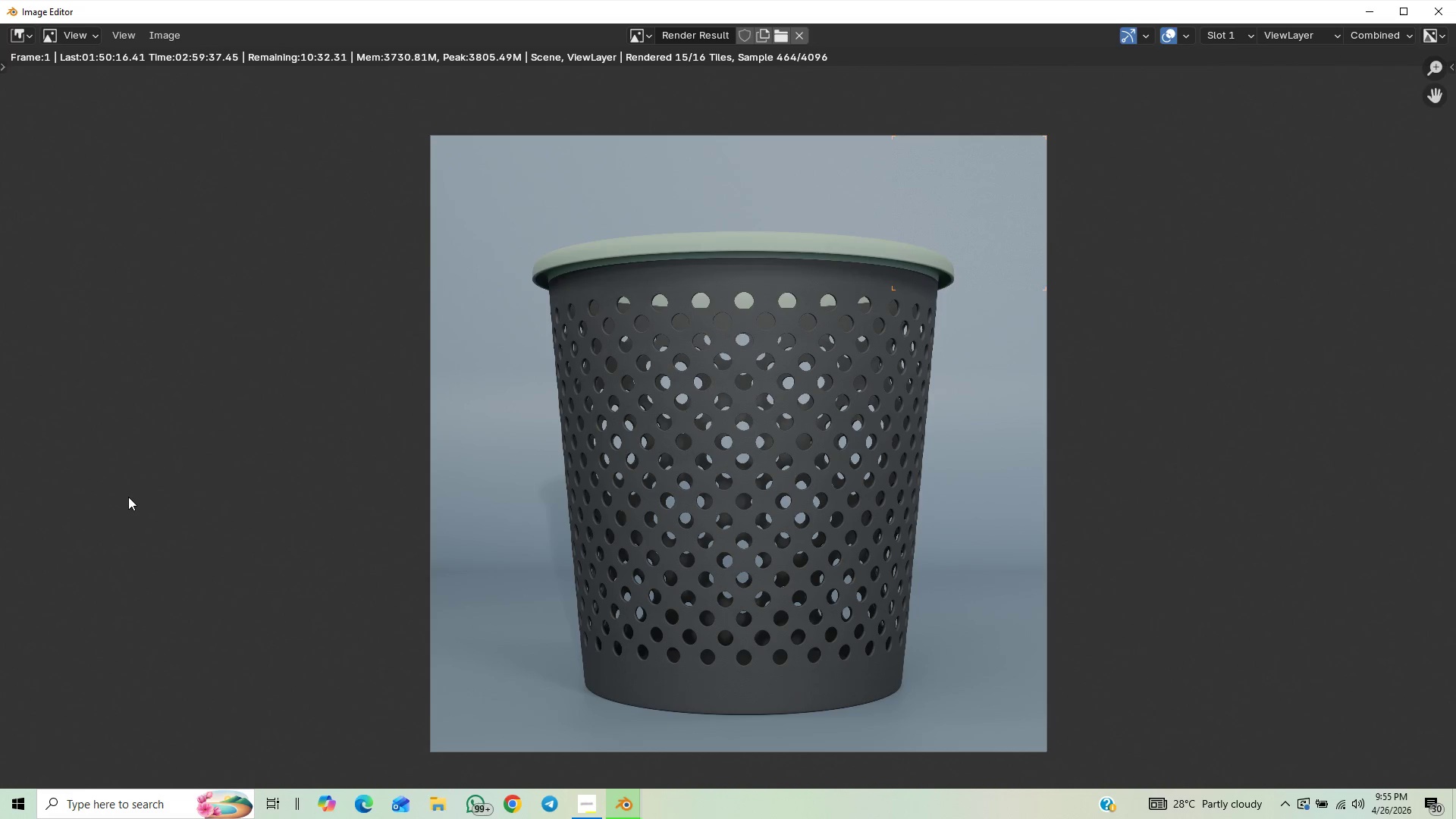 
scroll: coordinate [216, 392], scroll_direction: down, amount: 1.0
 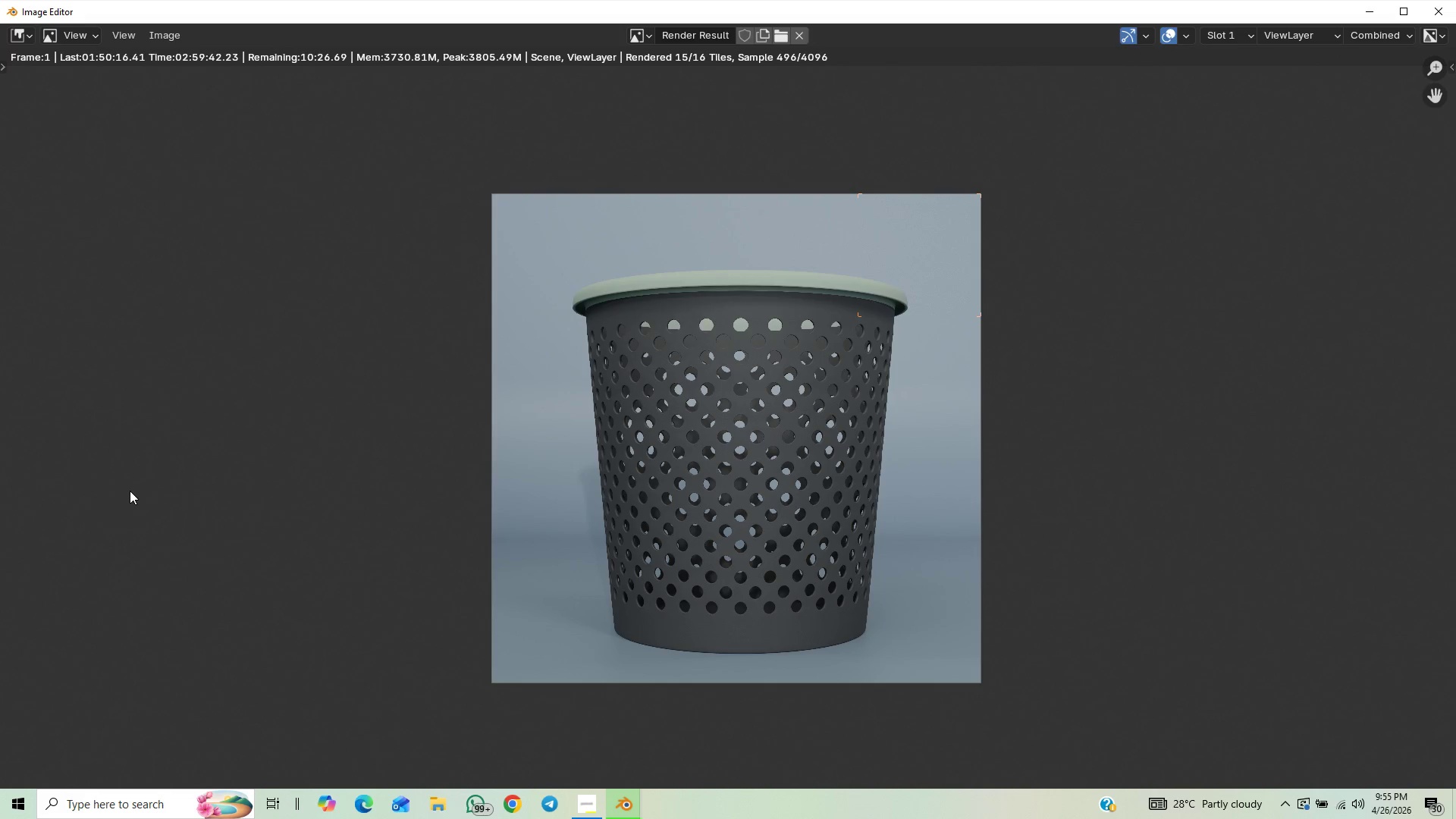 
scroll: coordinate [130, 489], scroll_direction: up, amount: 2.0
 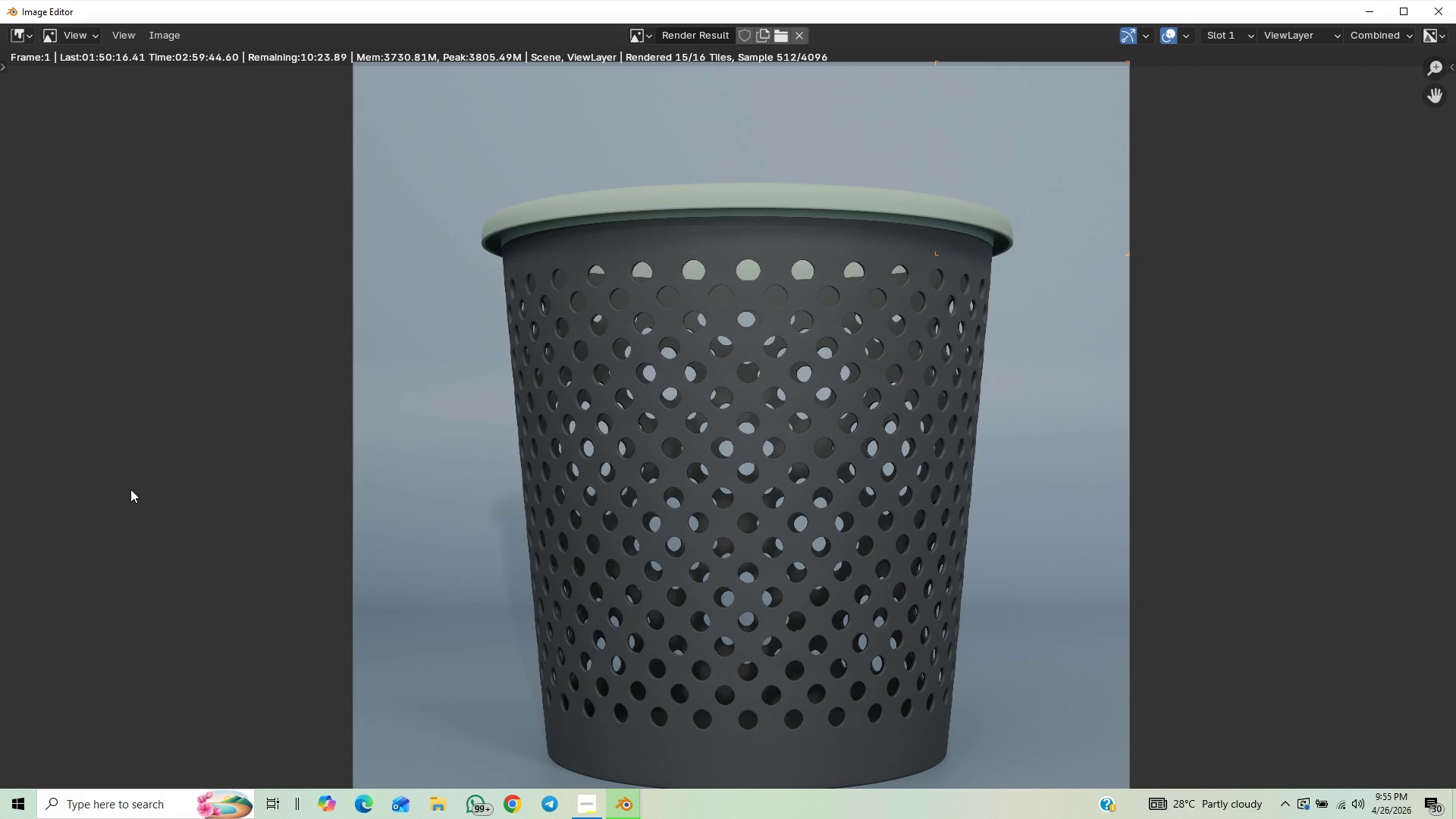 
scroll: coordinate [130, 489], scroll_direction: down, amount: 2.0
 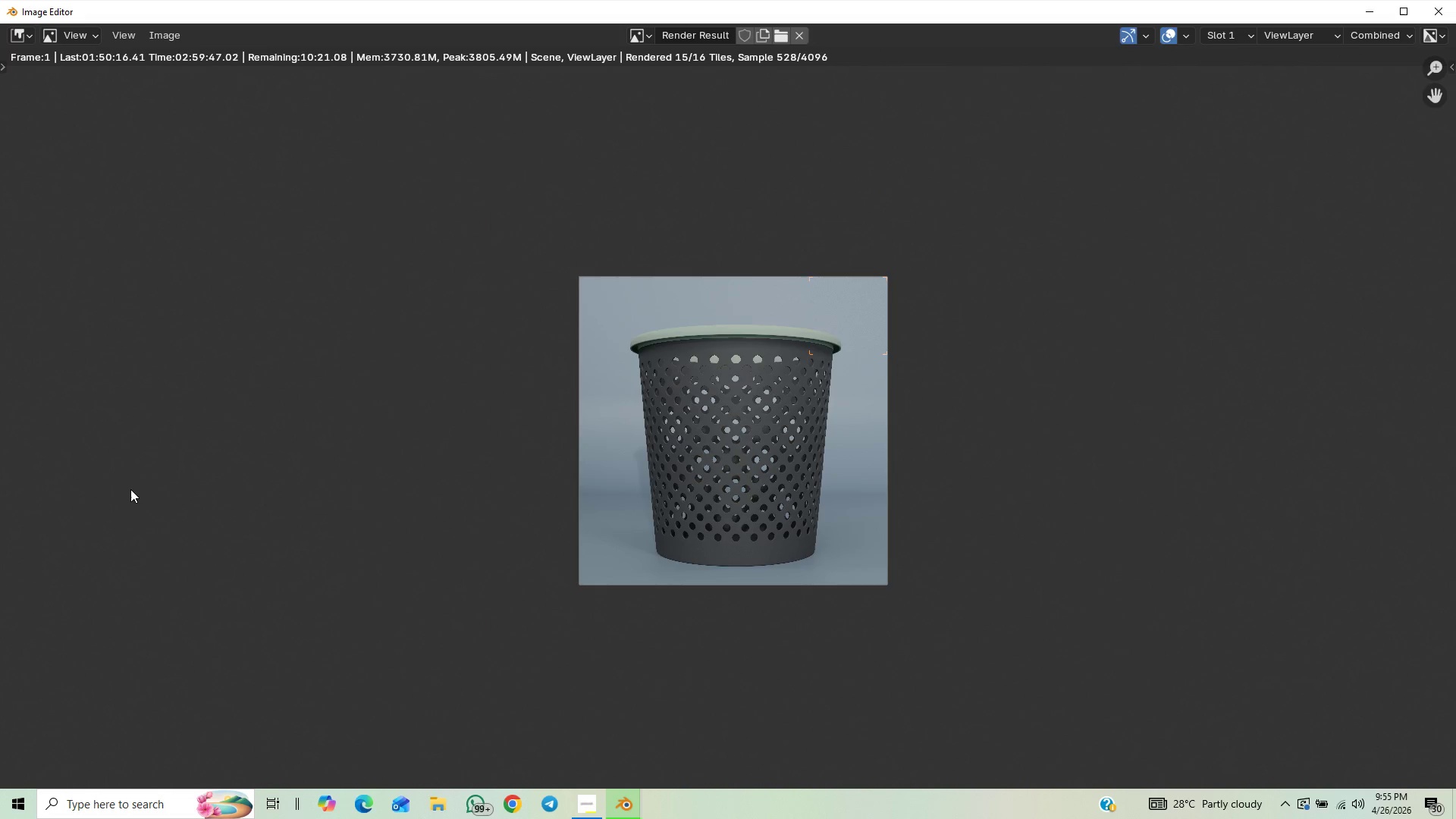 
scroll: coordinate [29, 426], scroll_direction: up, amount: 2.0
 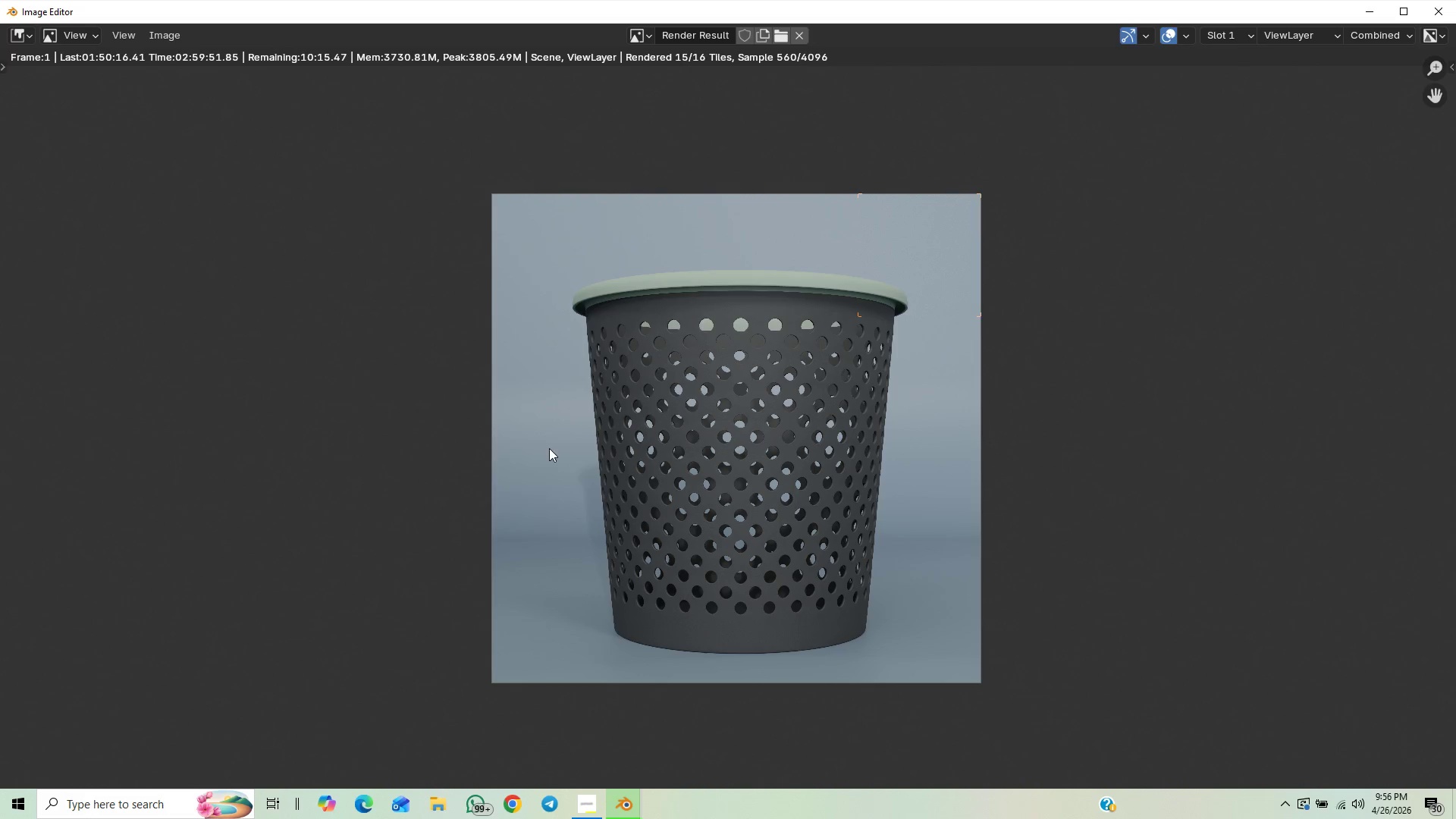 
scroll: coordinate [468, 477], scroll_direction: down, amount: 2.0
 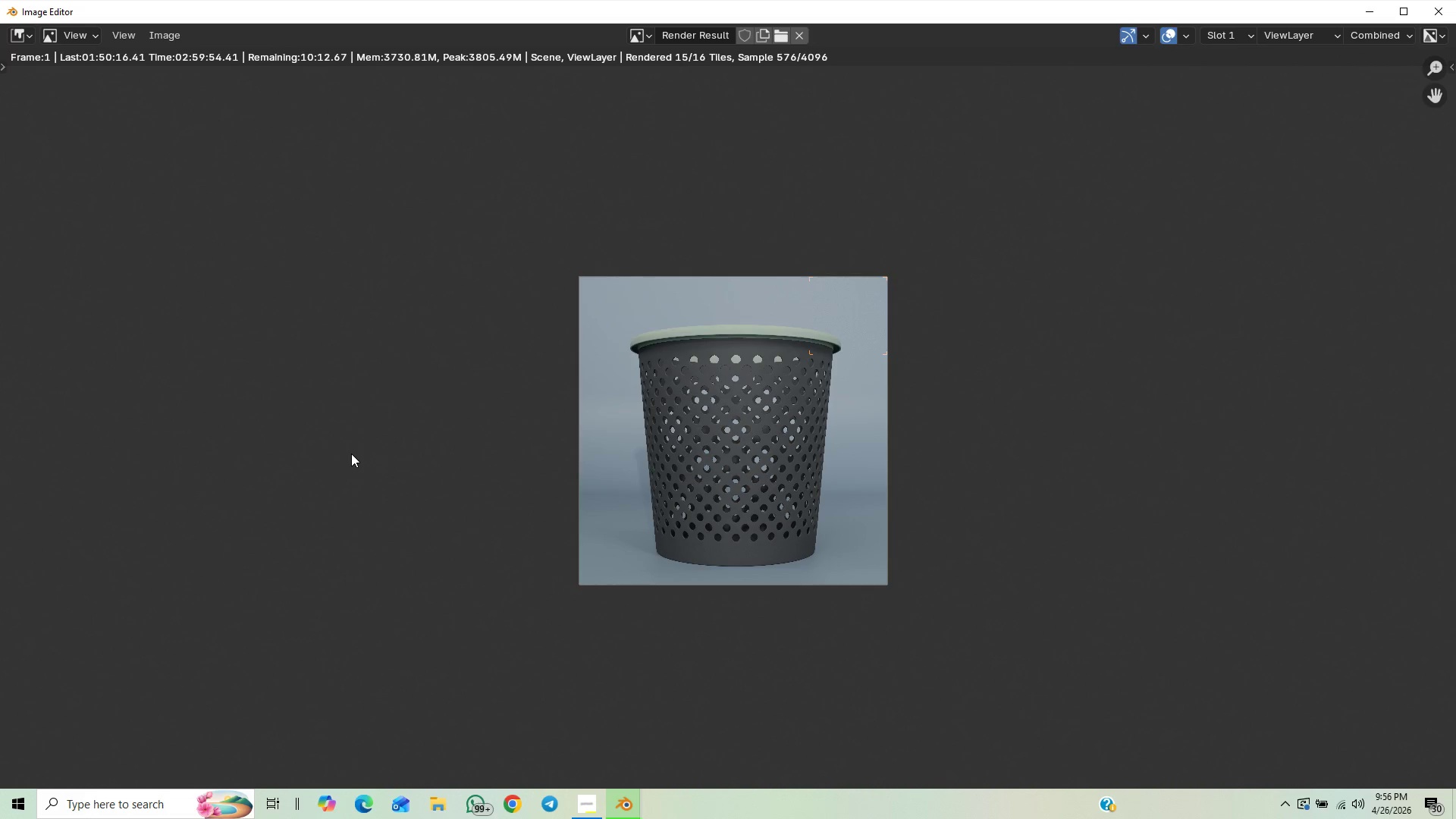 
scroll: coordinate [351, 453], scroll_direction: up, amount: 1.0
 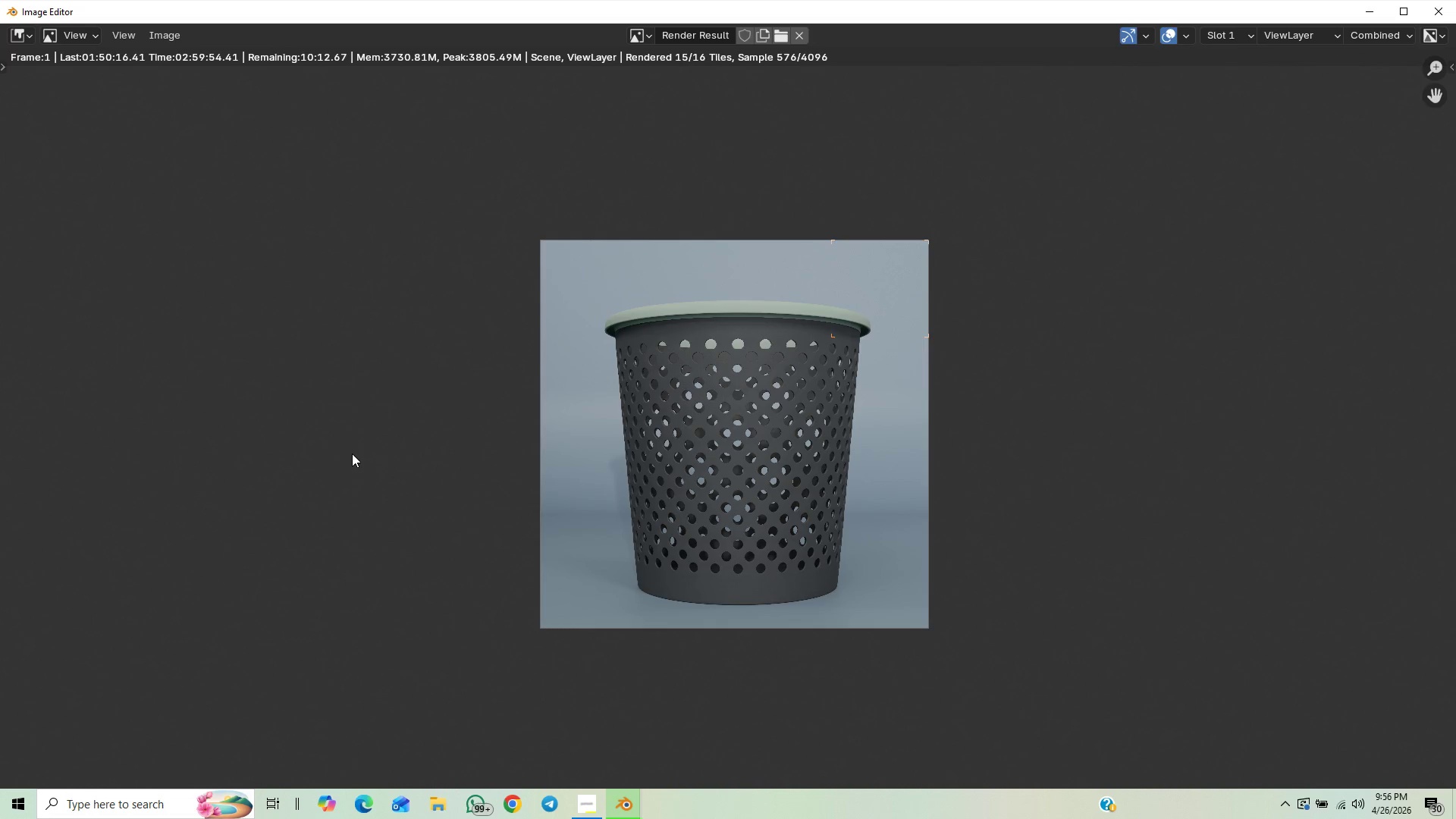 
scroll: coordinate [352, 458], scroll_direction: down, amount: 2.0
 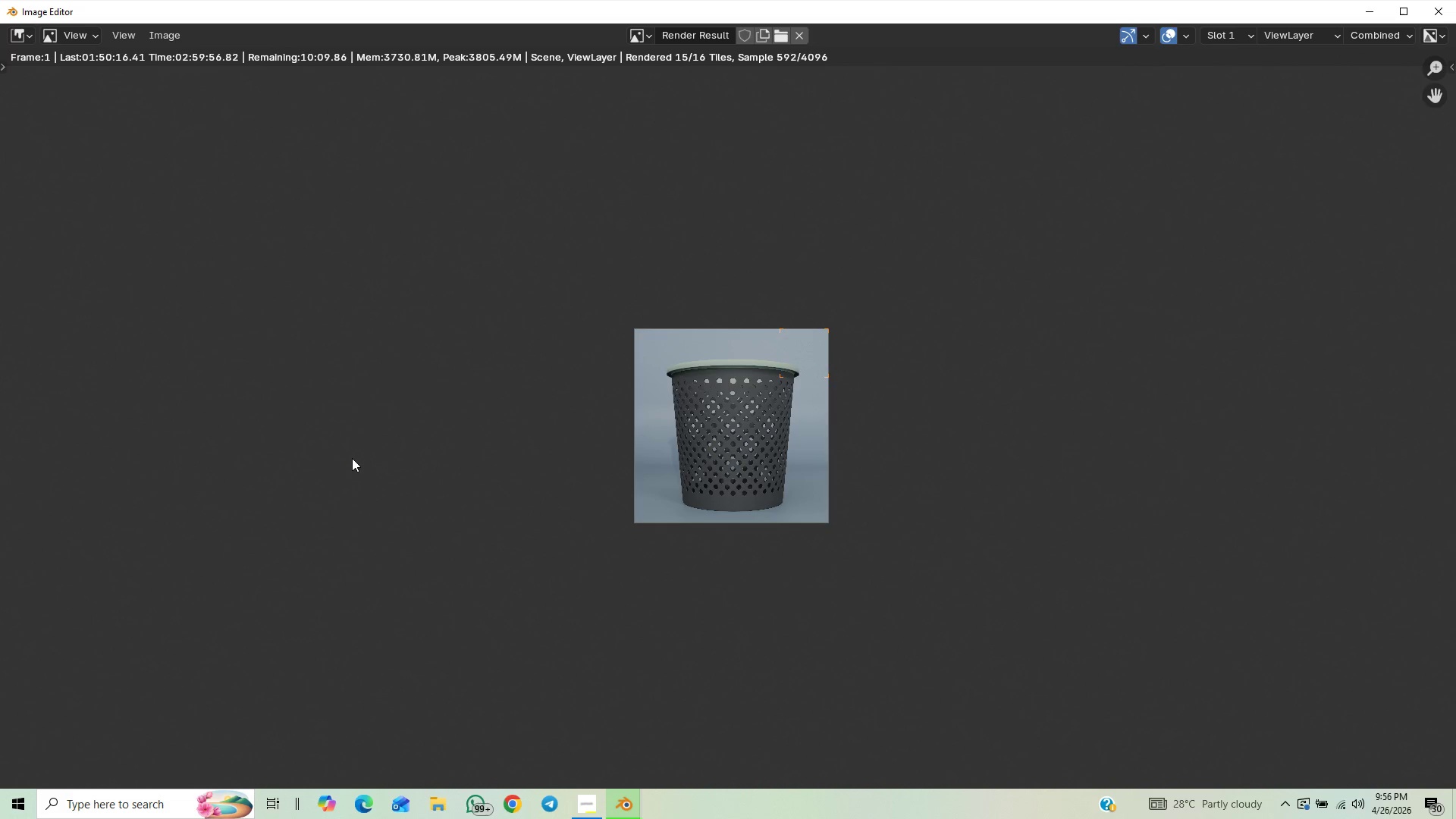 
scroll: coordinate [352, 458], scroll_direction: up, amount: 1.0
 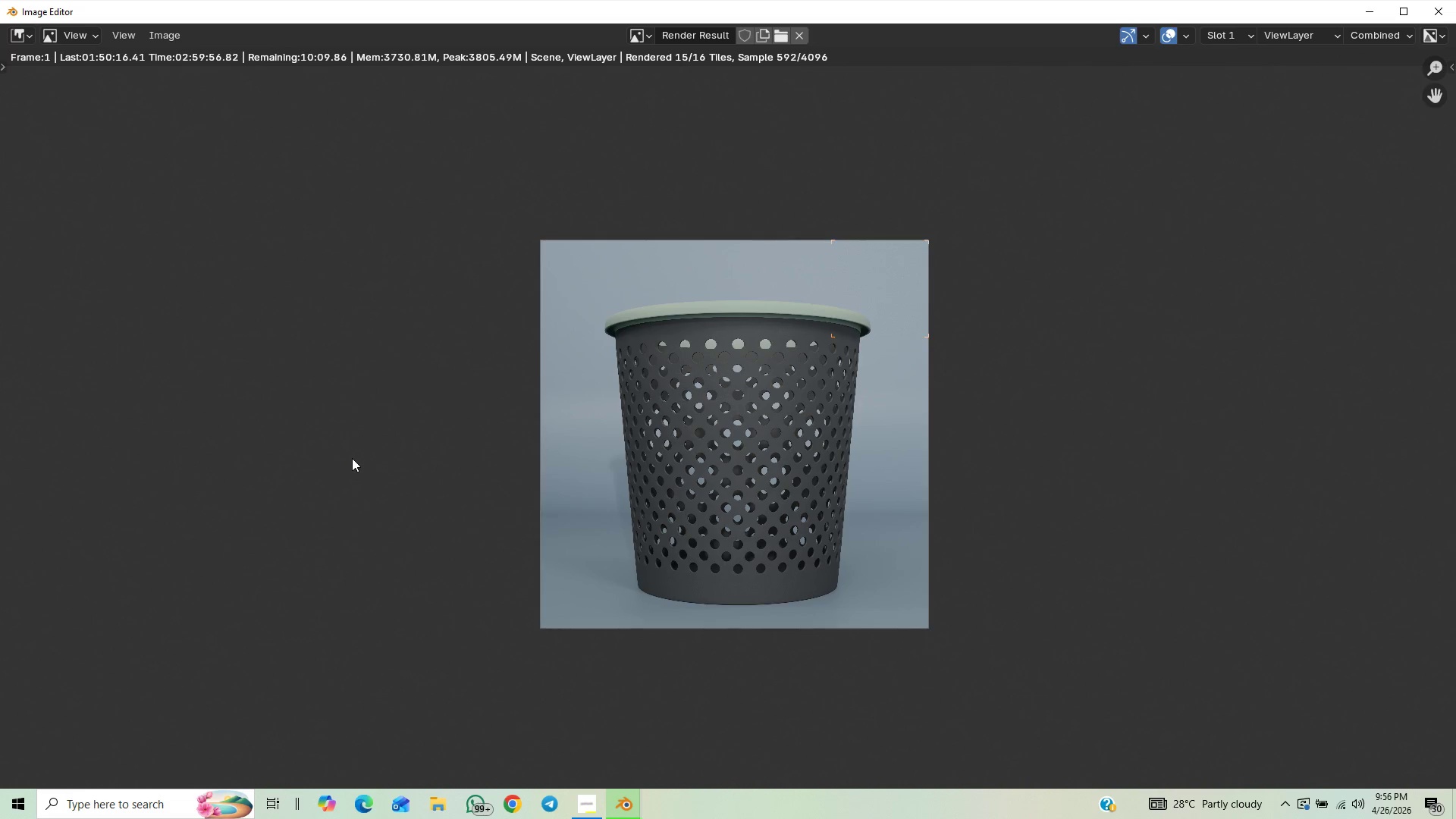 
scroll: coordinate [352, 458], scroll_direction: down, amount: 1.0
 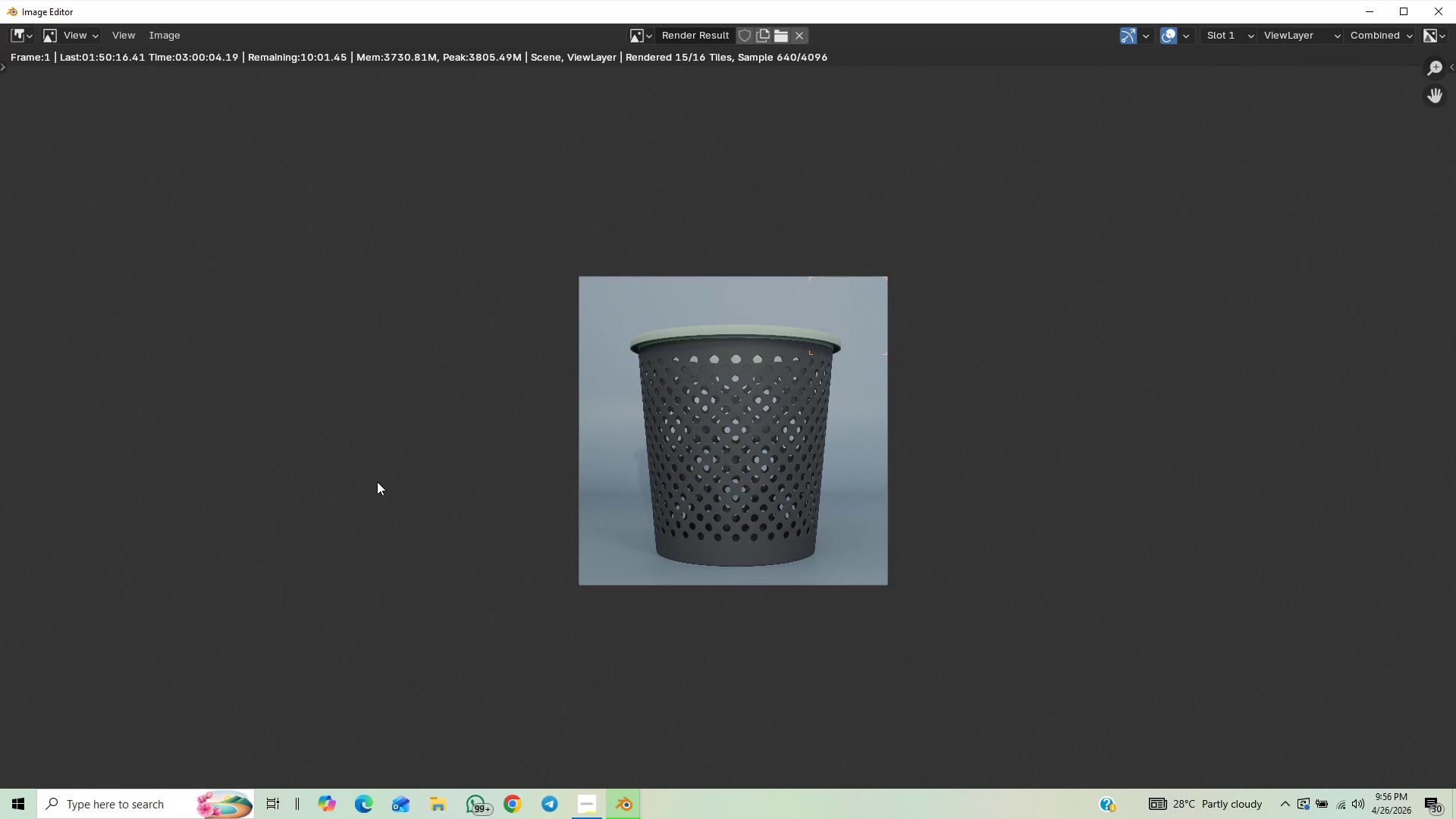 
wait(6.13)
 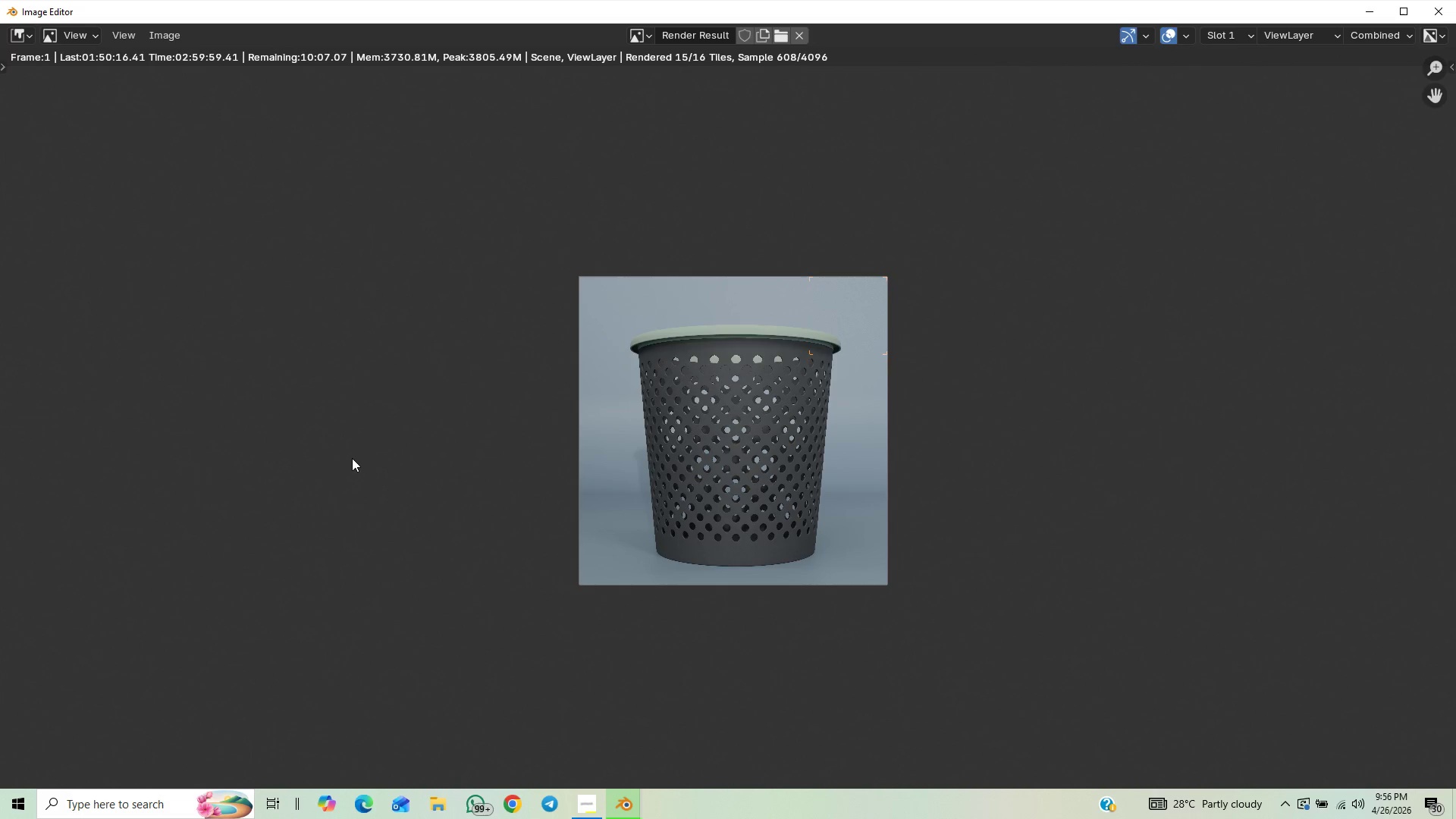 
scroll: coordinate [155, 382], scroll_direction: up, amount: 6.0
 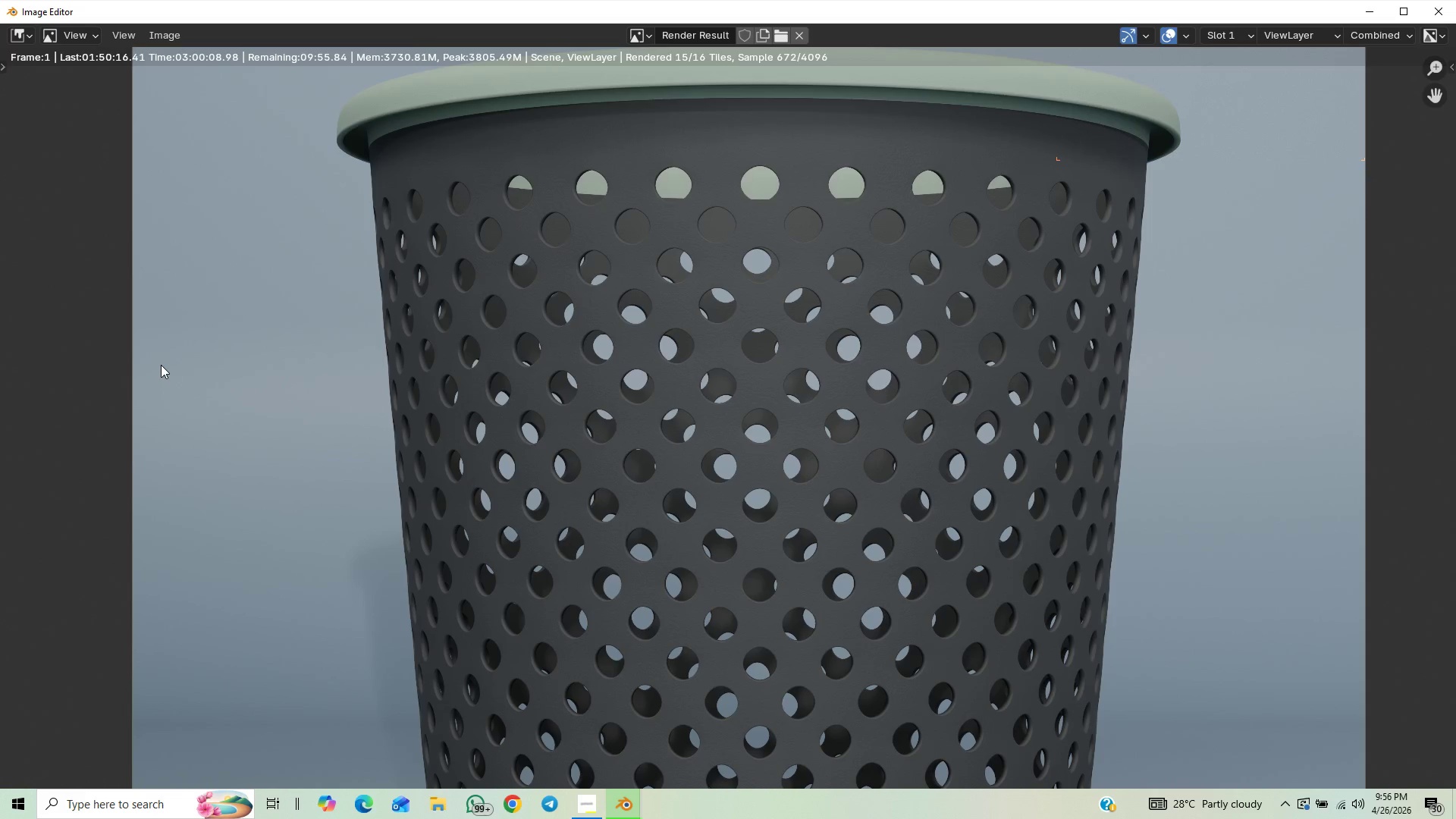 
scroll: coordinate [174, 374], scroll_direction: down, amount: 5.0
 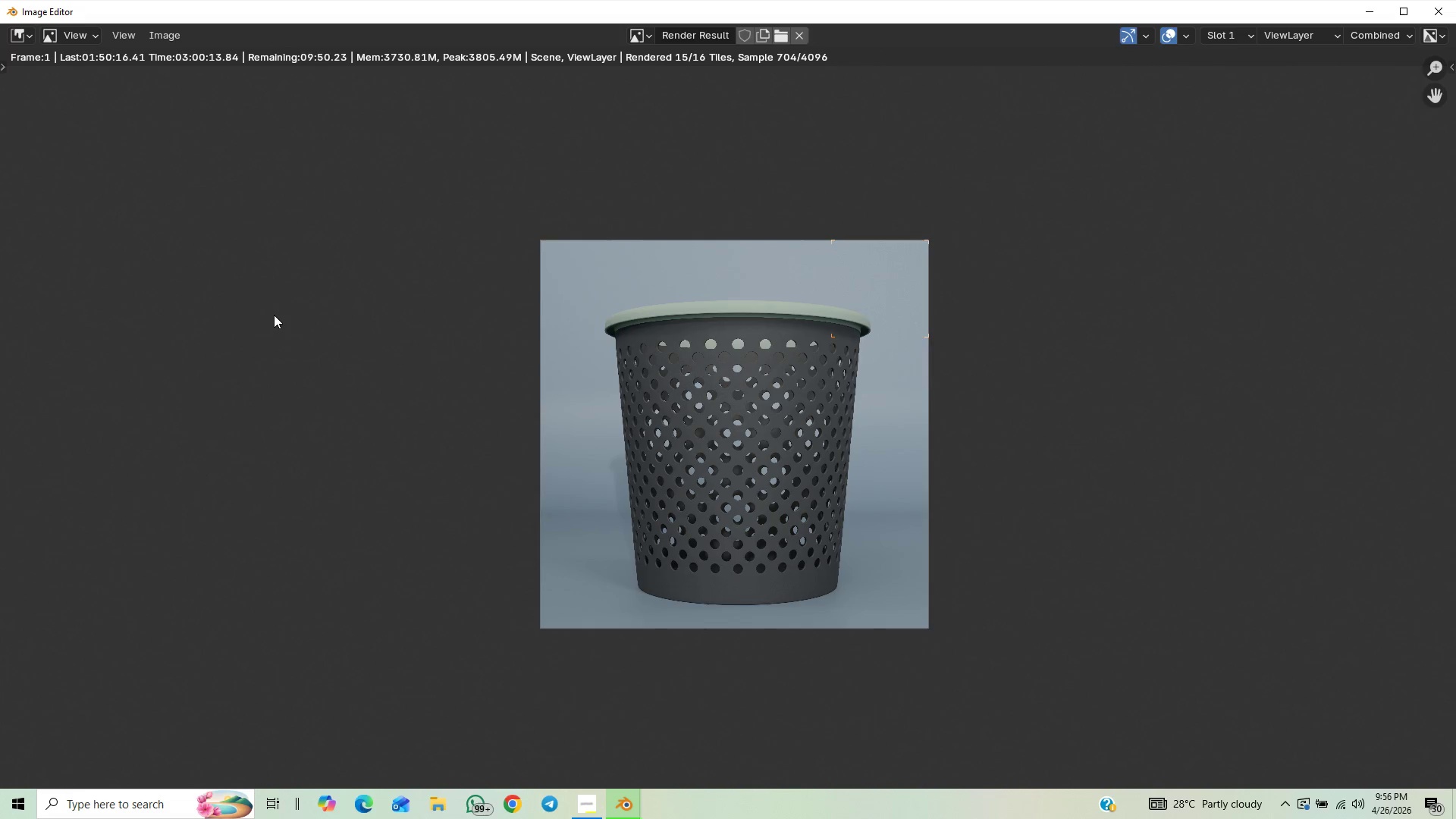 
scroll: coordinate [275, 319], scroll_direction: none, amount: 0.0
 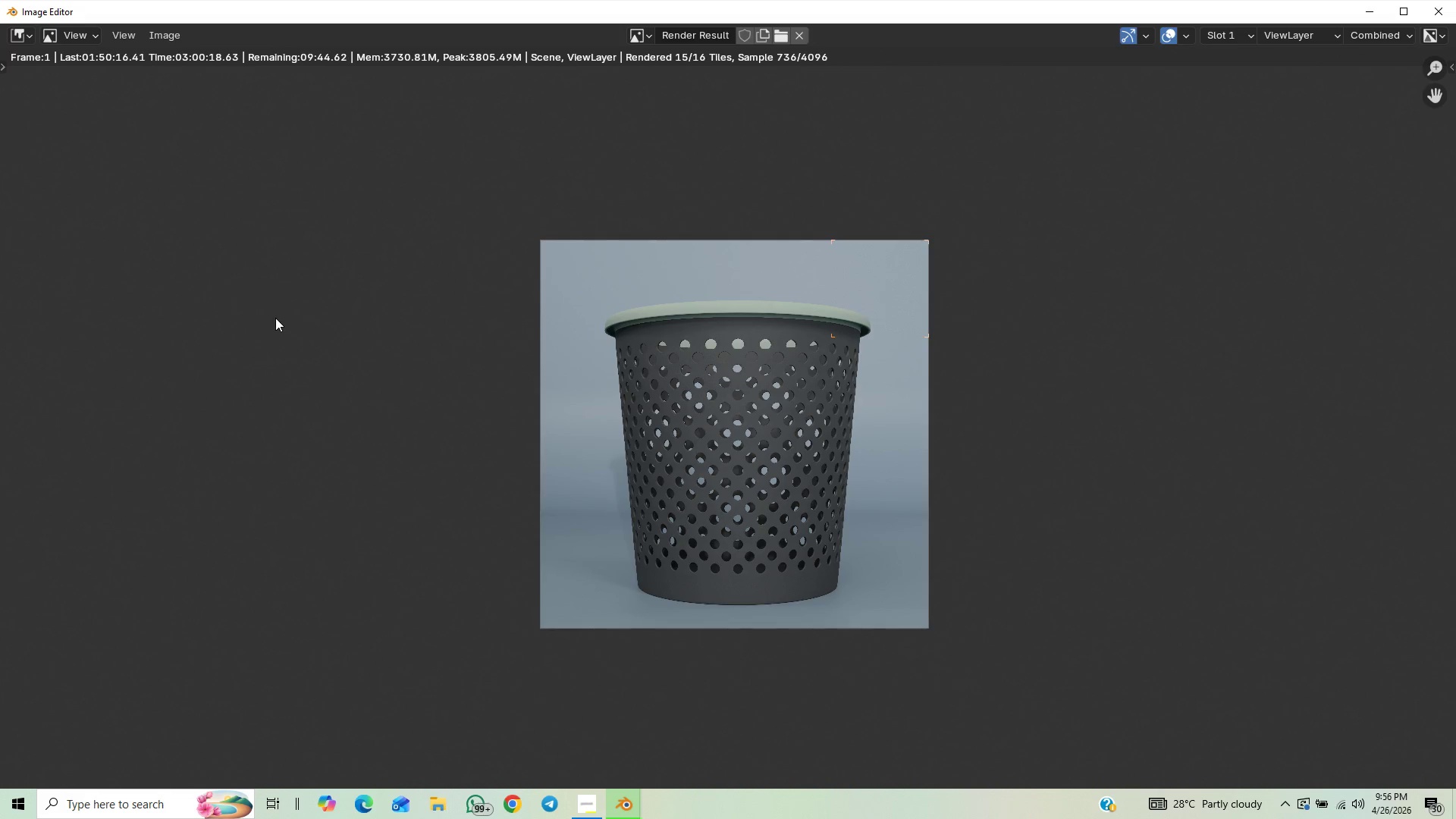 
wait(6.72)
 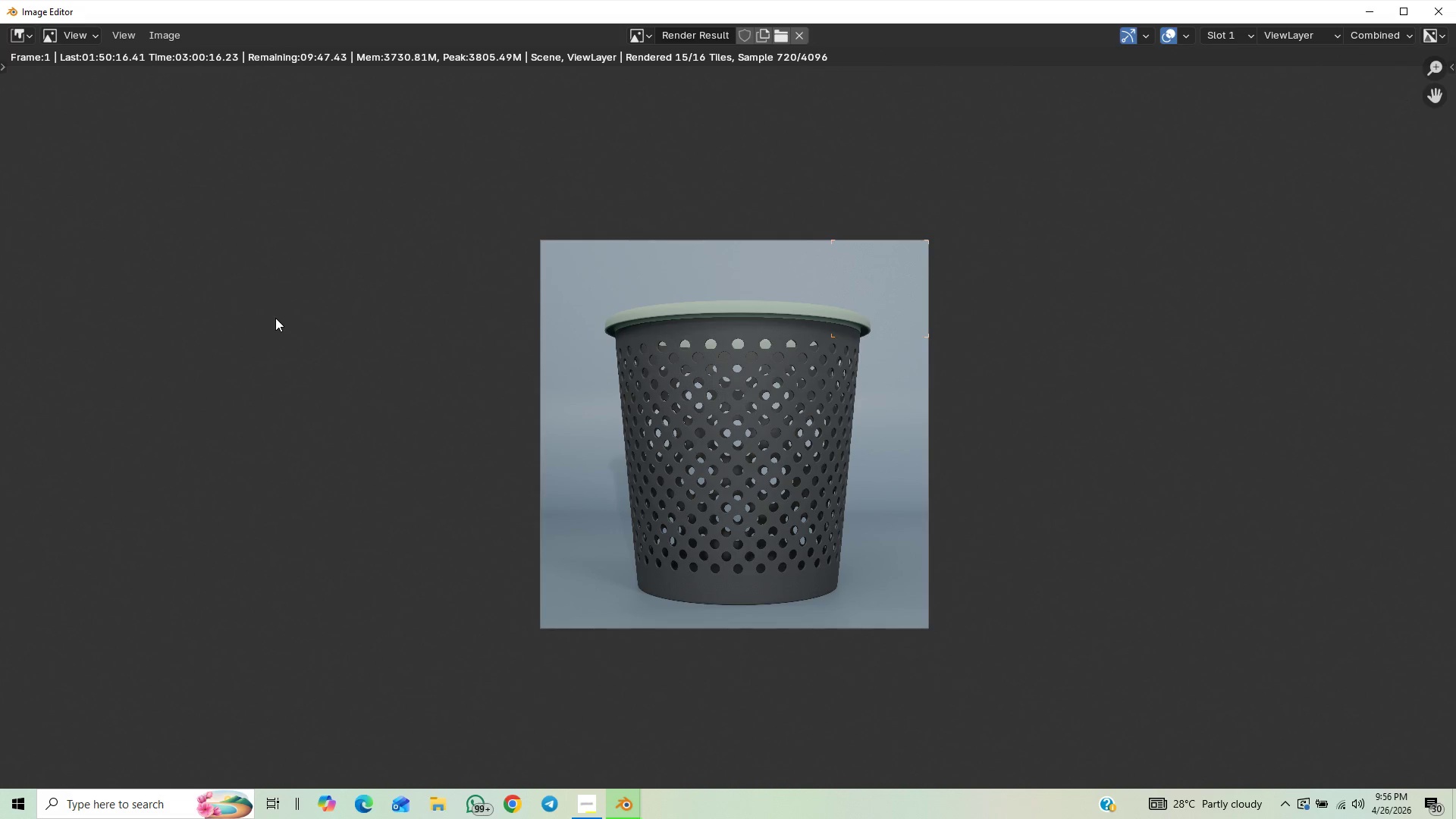 
scroll: coordinate [419, 231], scroll_direction: down, amount: 2.0
 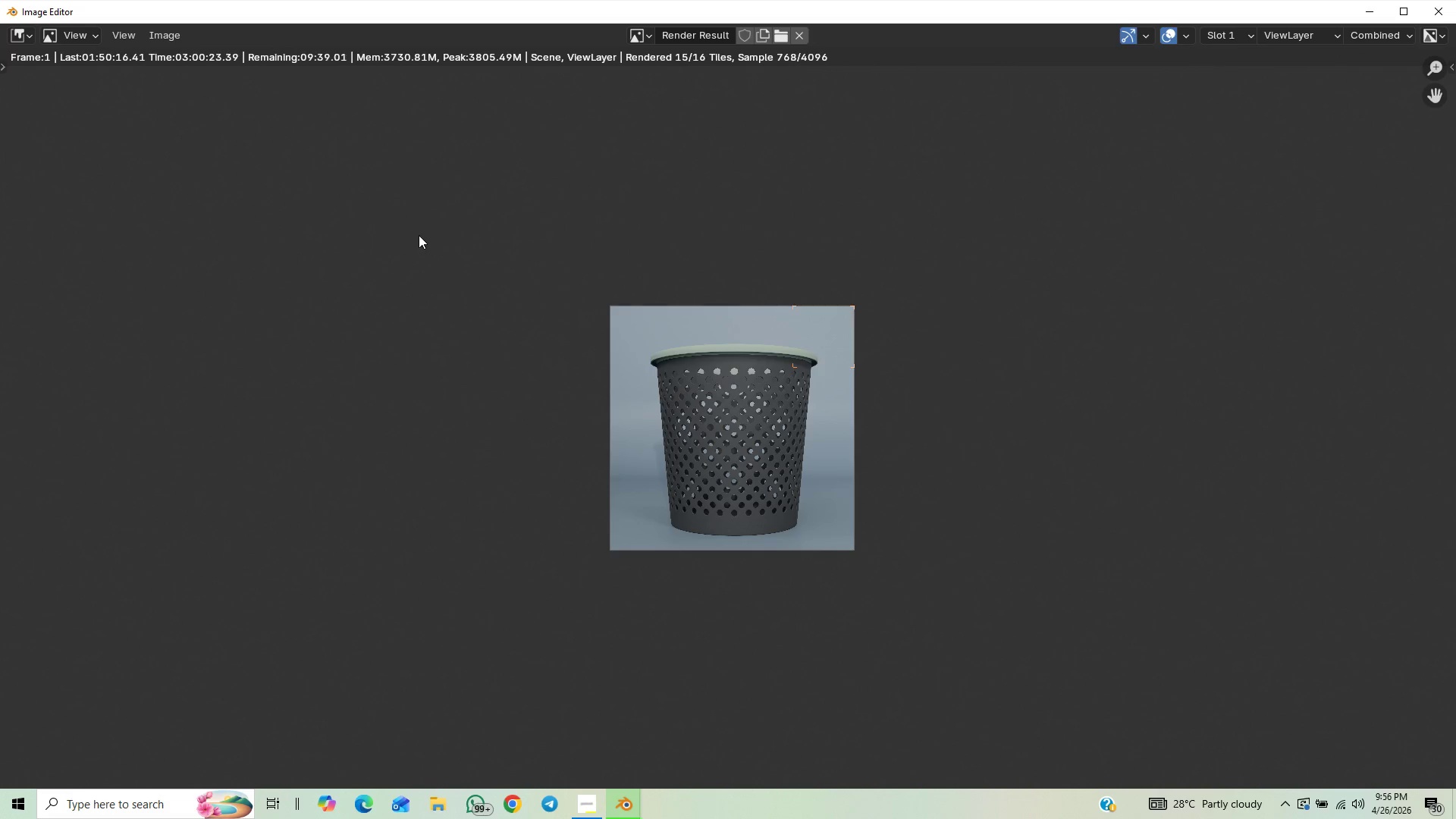 
scroll: coordinate [419, 235], scroll_direction: up, amount: 1.0
 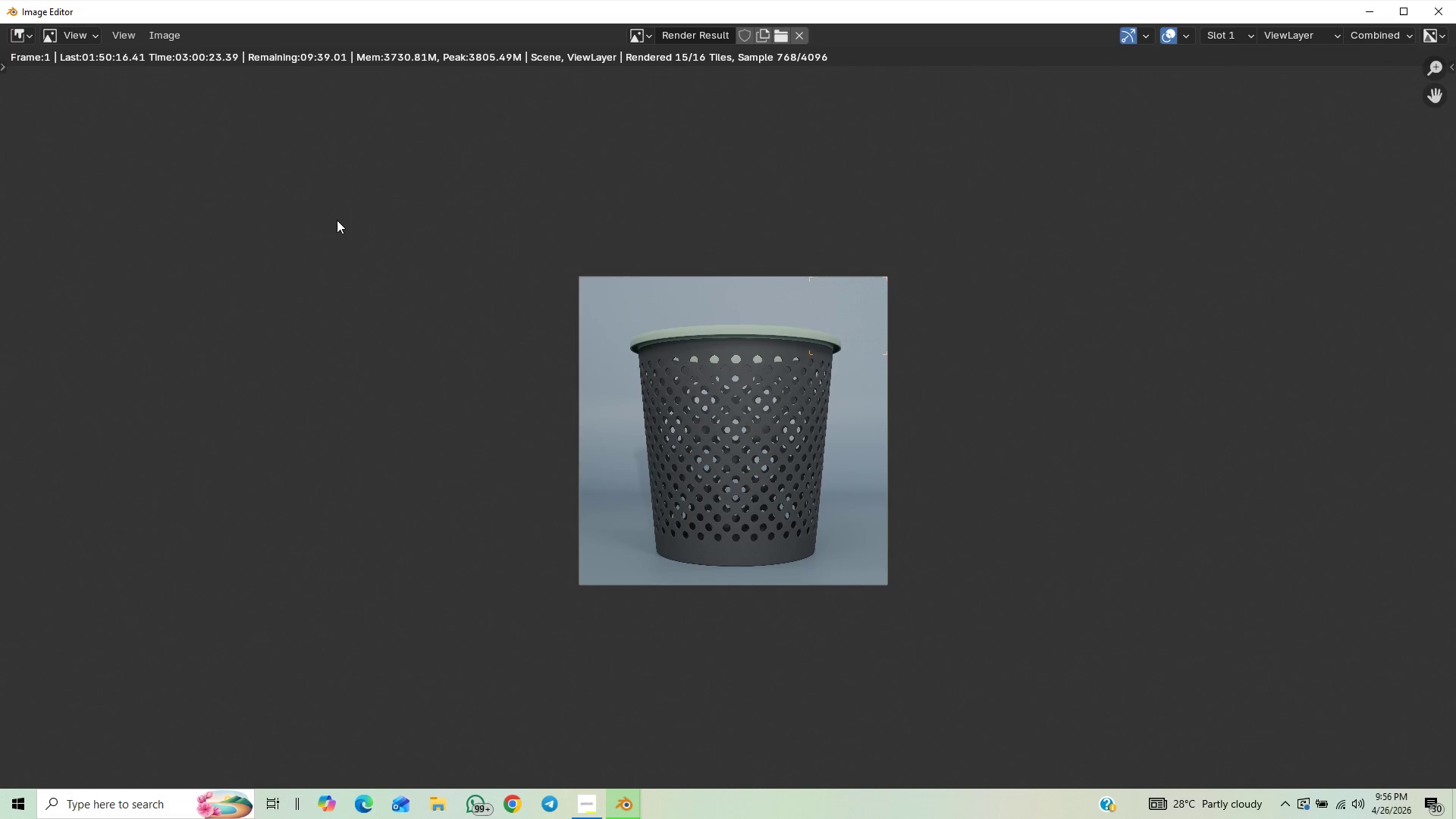 
scroll: coordinate [337, 220], scroll_direction: down, amount: 1.0
 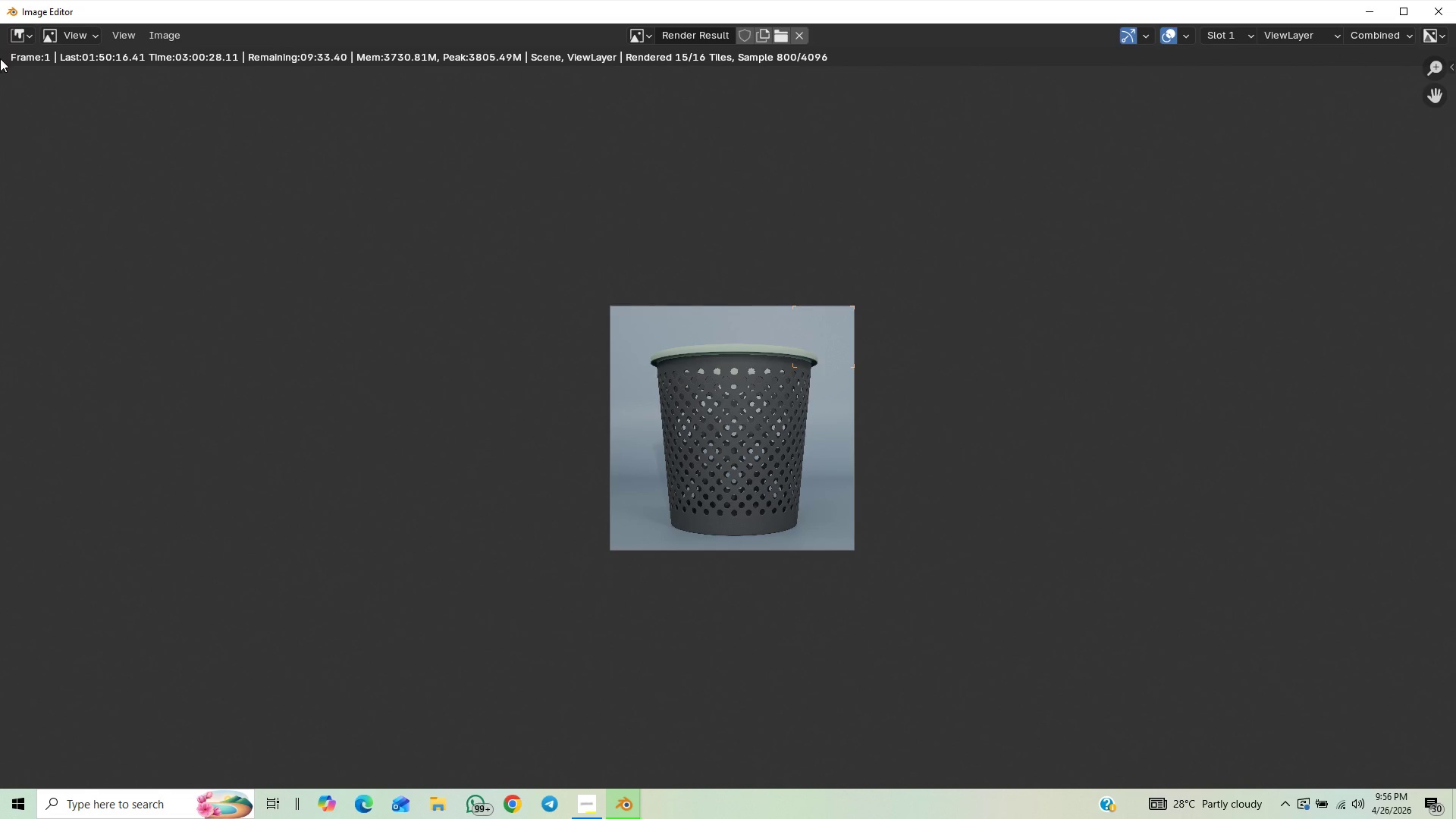 
wait(5.12)
 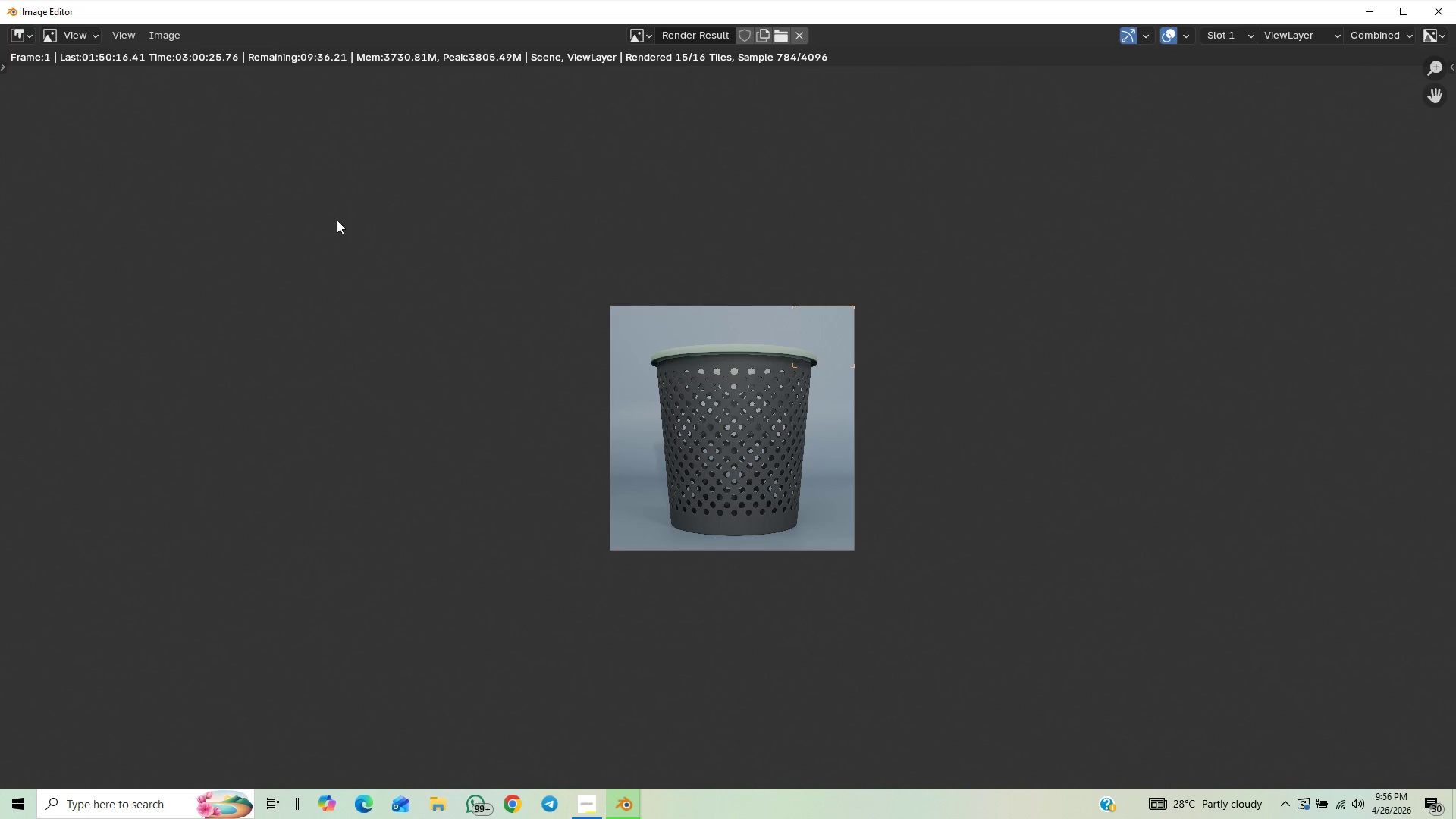 
scroll: coordinate [843, 340], scroll_direction: up, amount: 3.0
 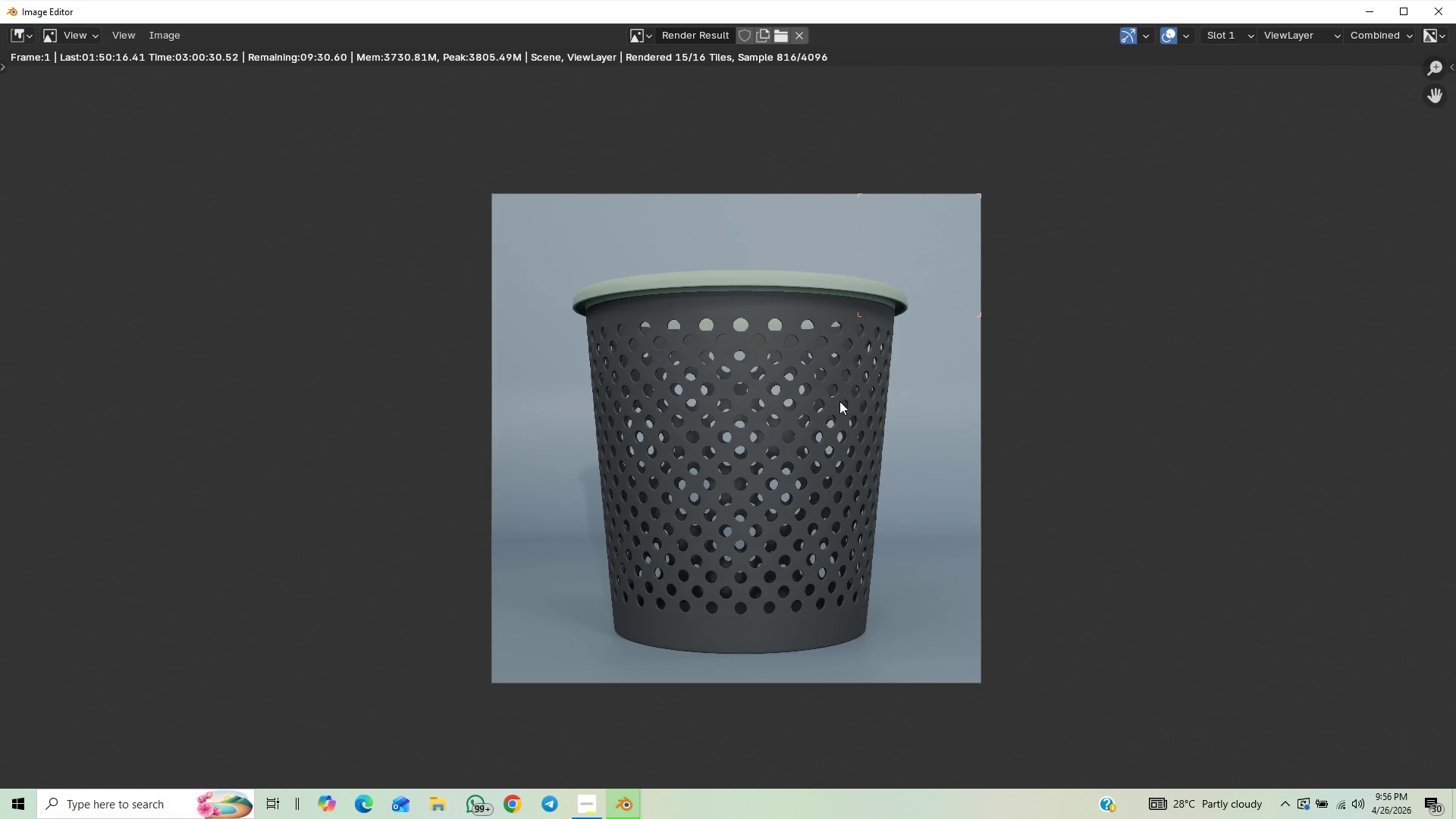 
scroll: coordinate [841, 400], scroll_direction: down, amount: 1.0
 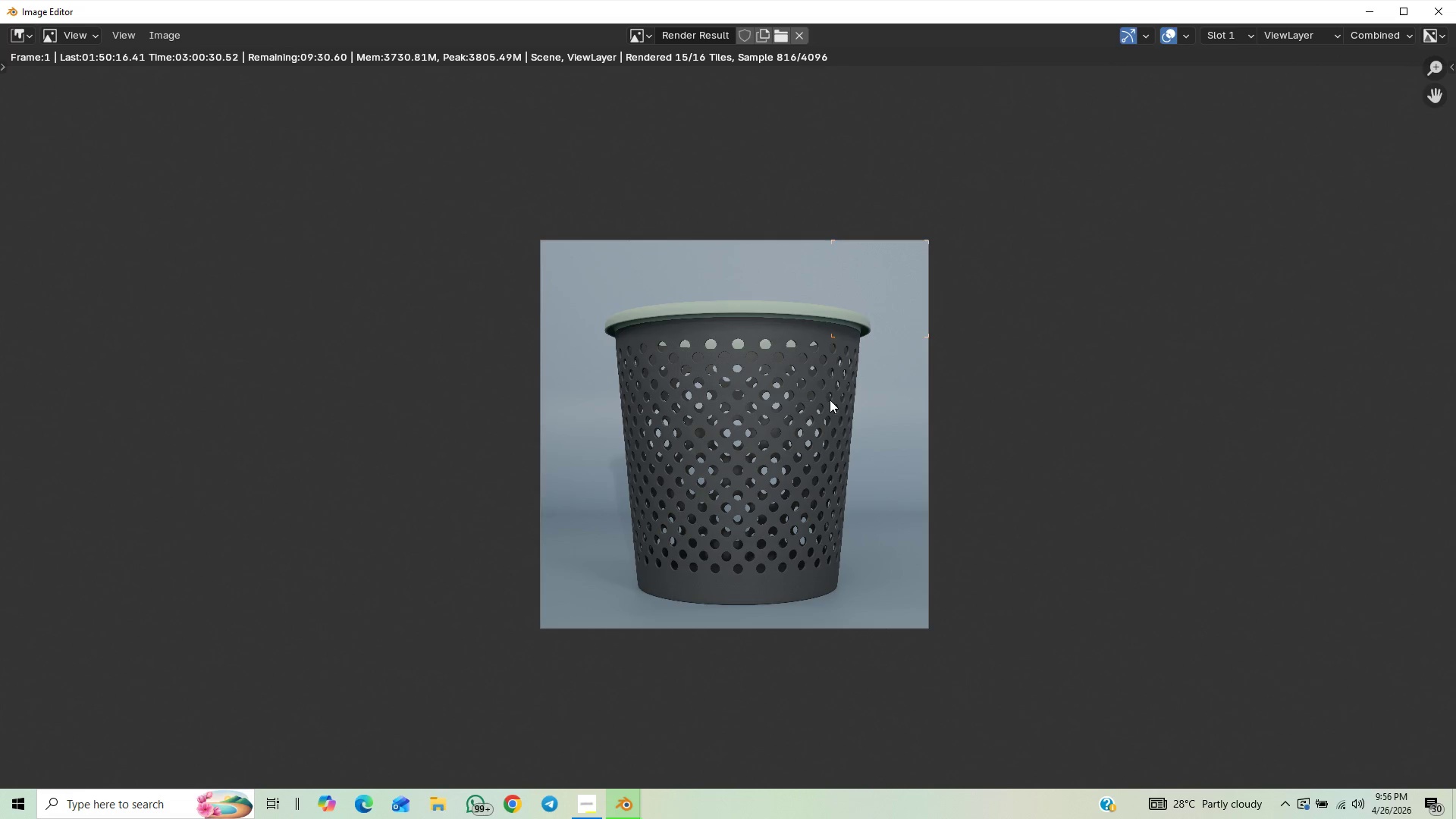 
scroll: coordinate [830, 400], scroll_direction: up, amount: 1.0
 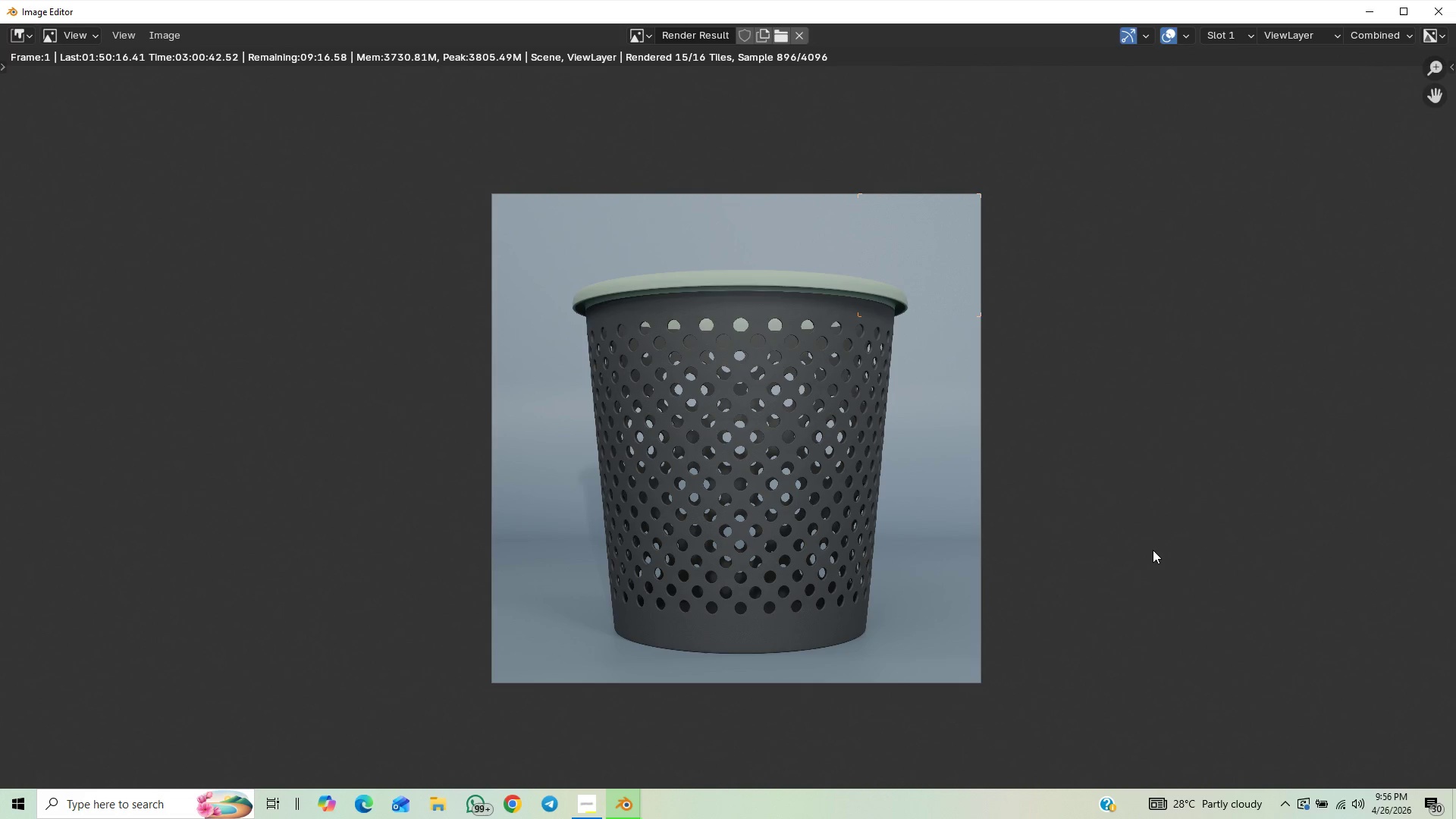 
wait(16.23)
 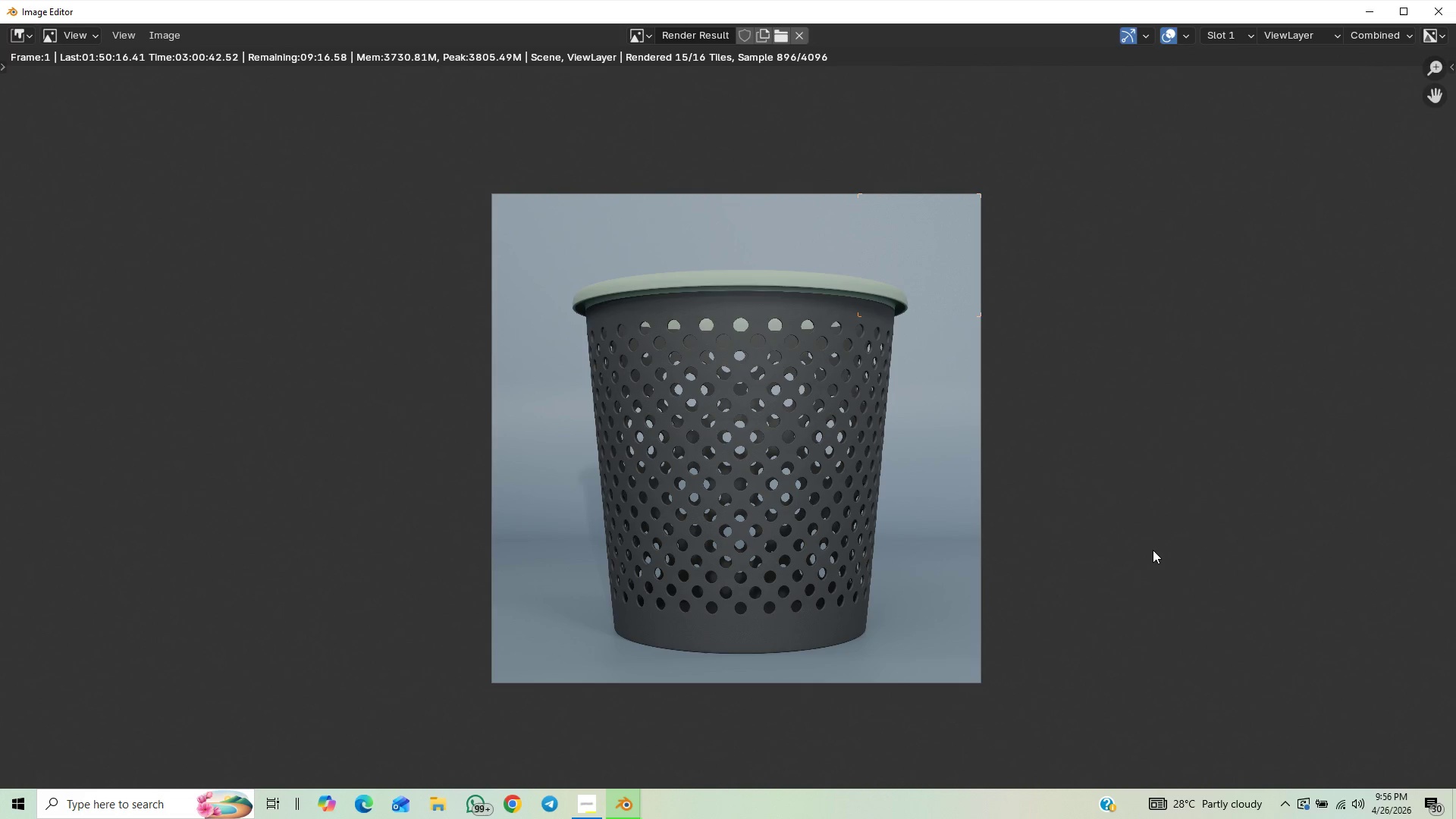 
scroll: coordinate [1083, 414], scroll_direction: down, amount: 1.0
 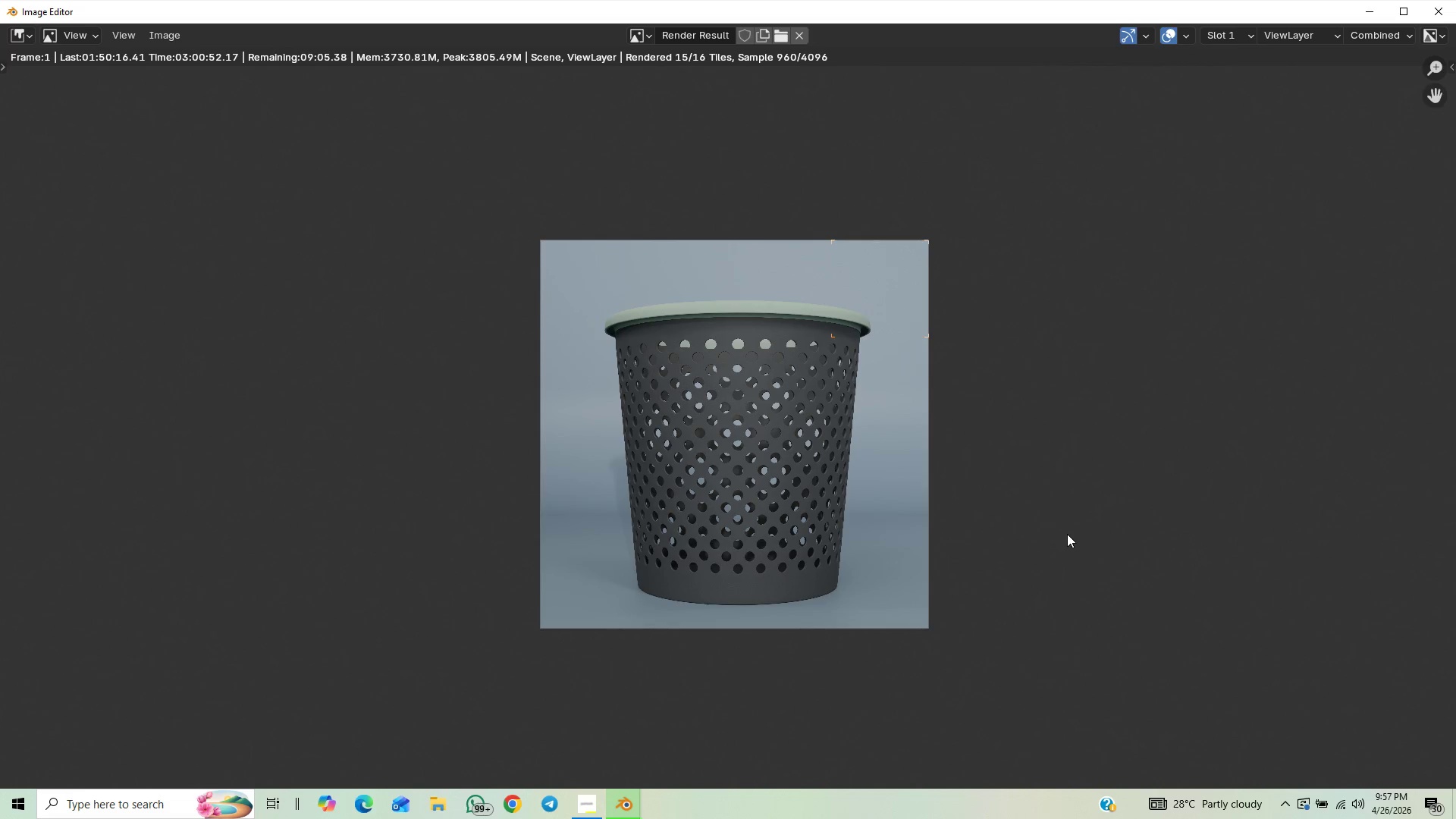 
scroll: coordinate [952, 585], scroll_direction: up, amount: 3.0
 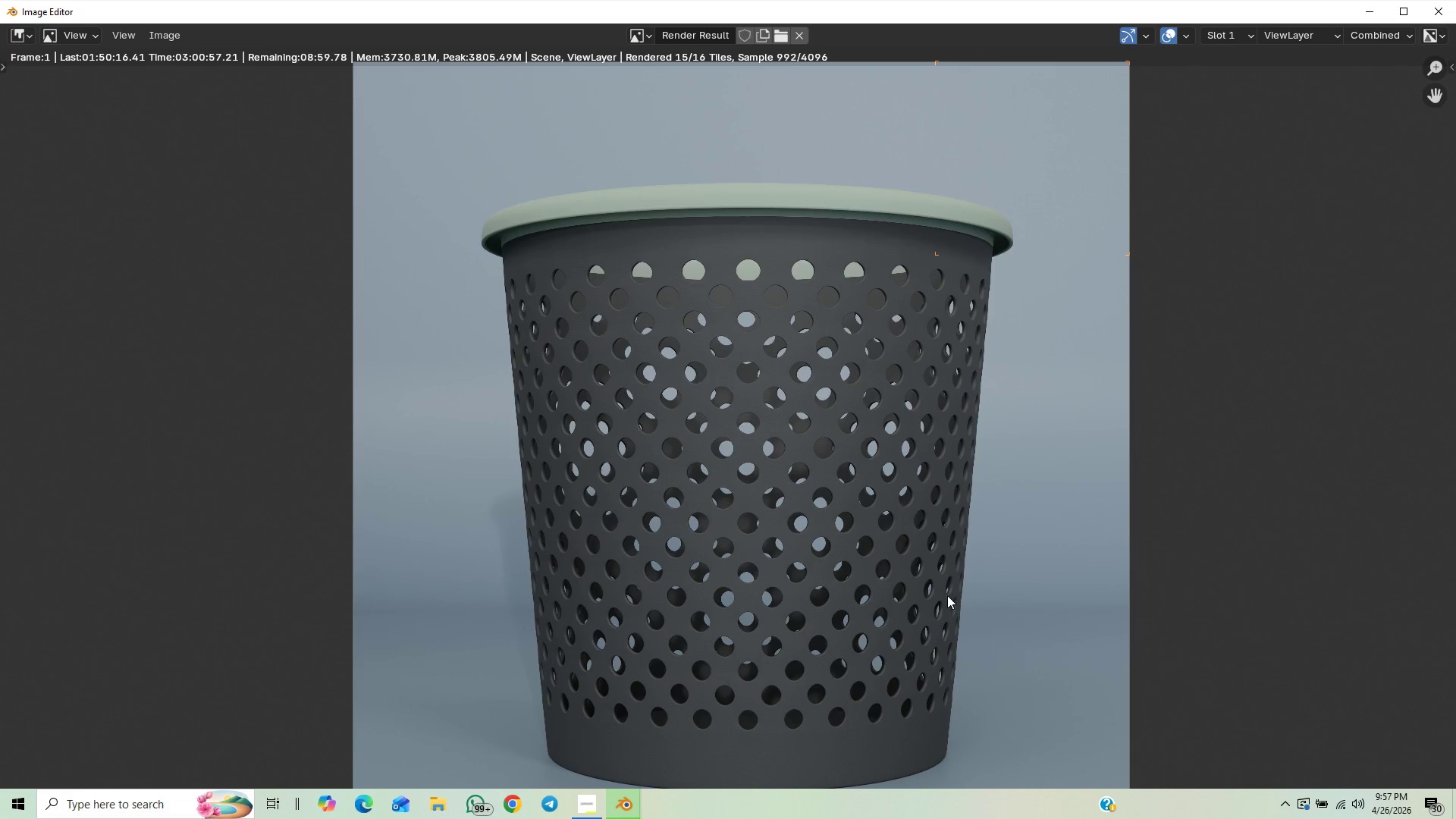 
scroll: coordinate [946, 597], scroll_direction: down, amount: 3.0
 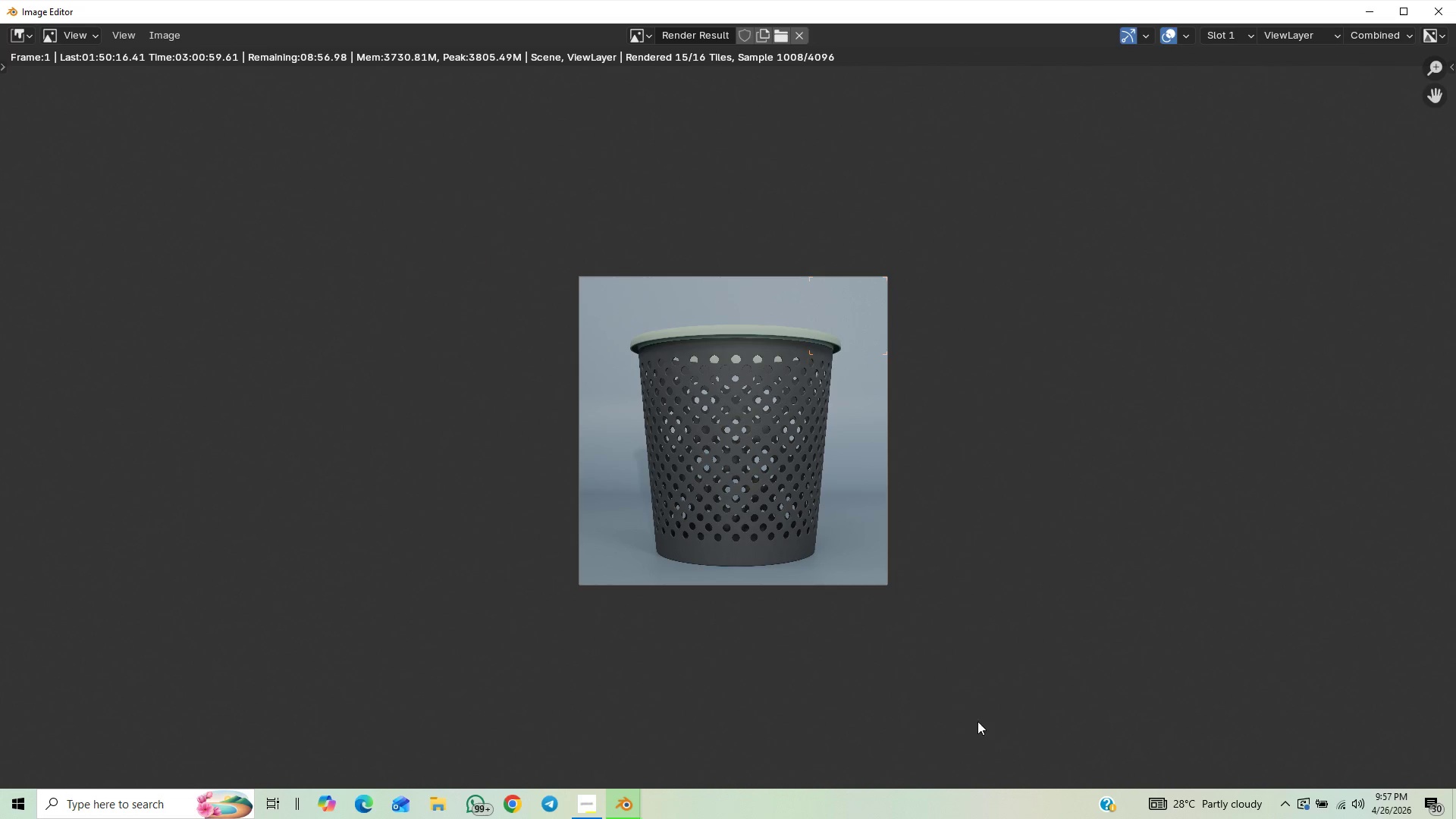 
scroll: coordinate [944, 634], scroll_direction: up, amount: 2.0
 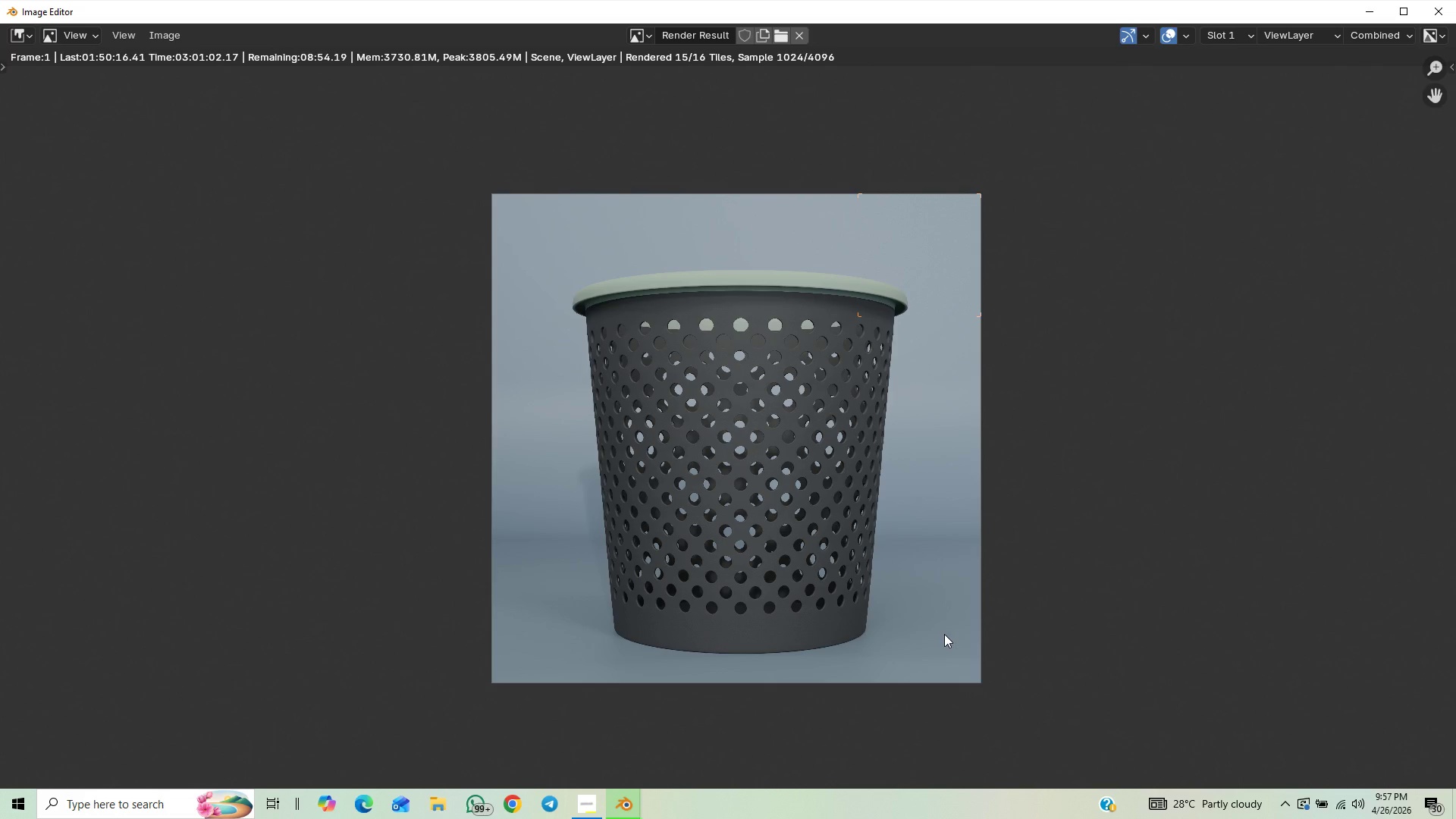 
scroll: coordinate [342, 623], scroll_direction: down, amount: 3.0
 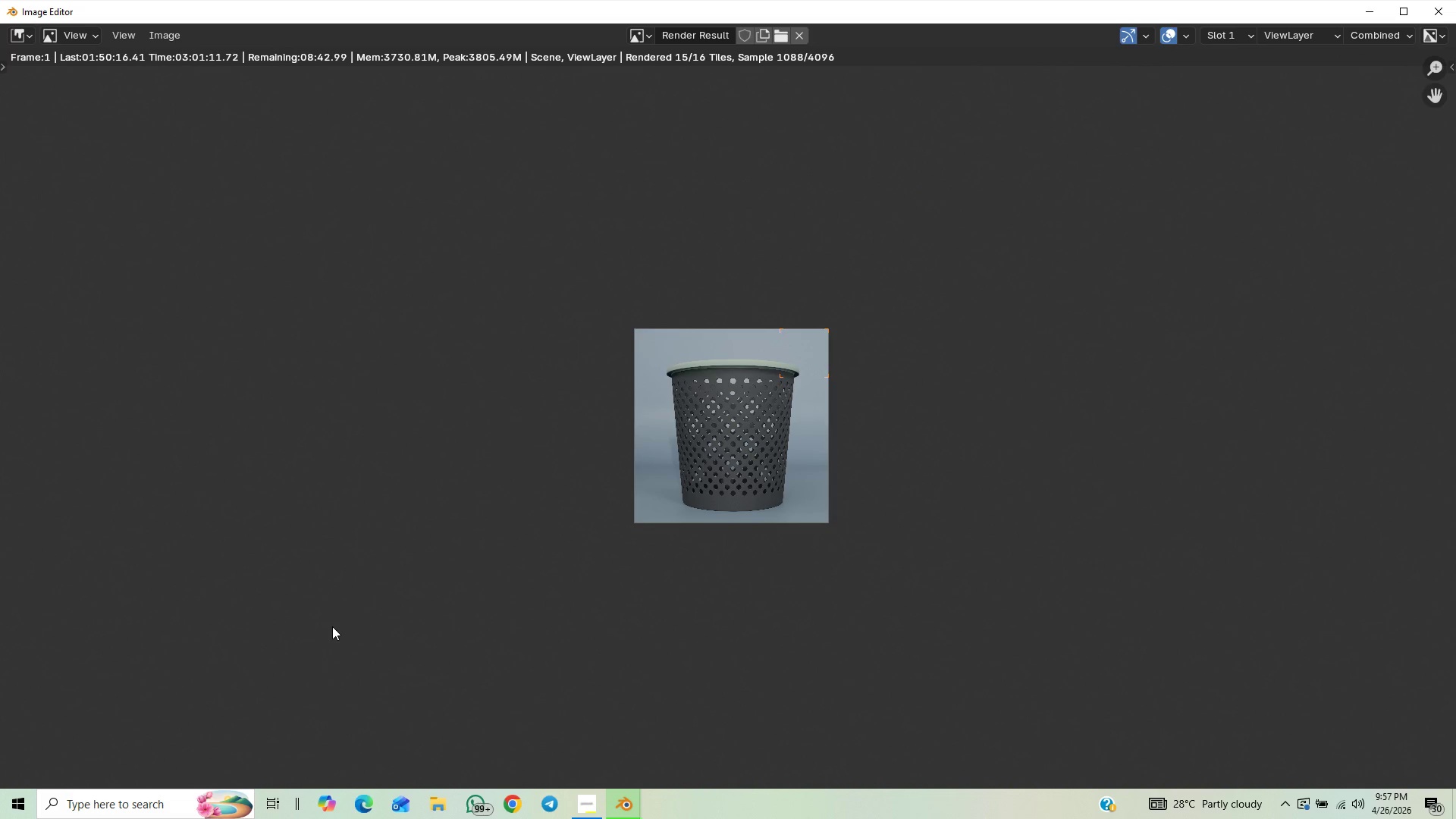 
scroll: coordinate [332, 626], scroll_direction: up, amount: 3.0
 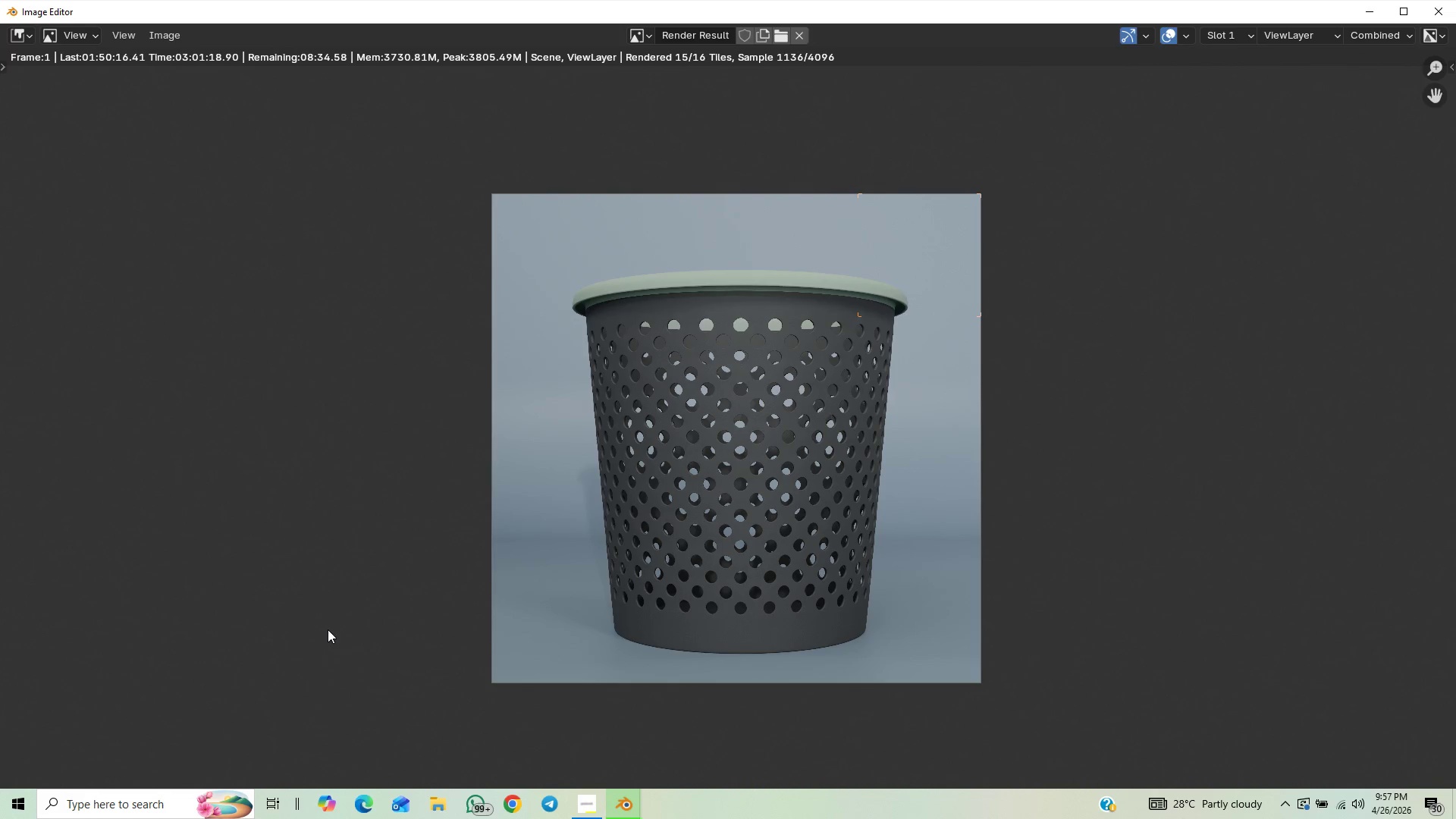 
scroll: coordinate [327, 630], scroll_direction: down, amount: 3.0
 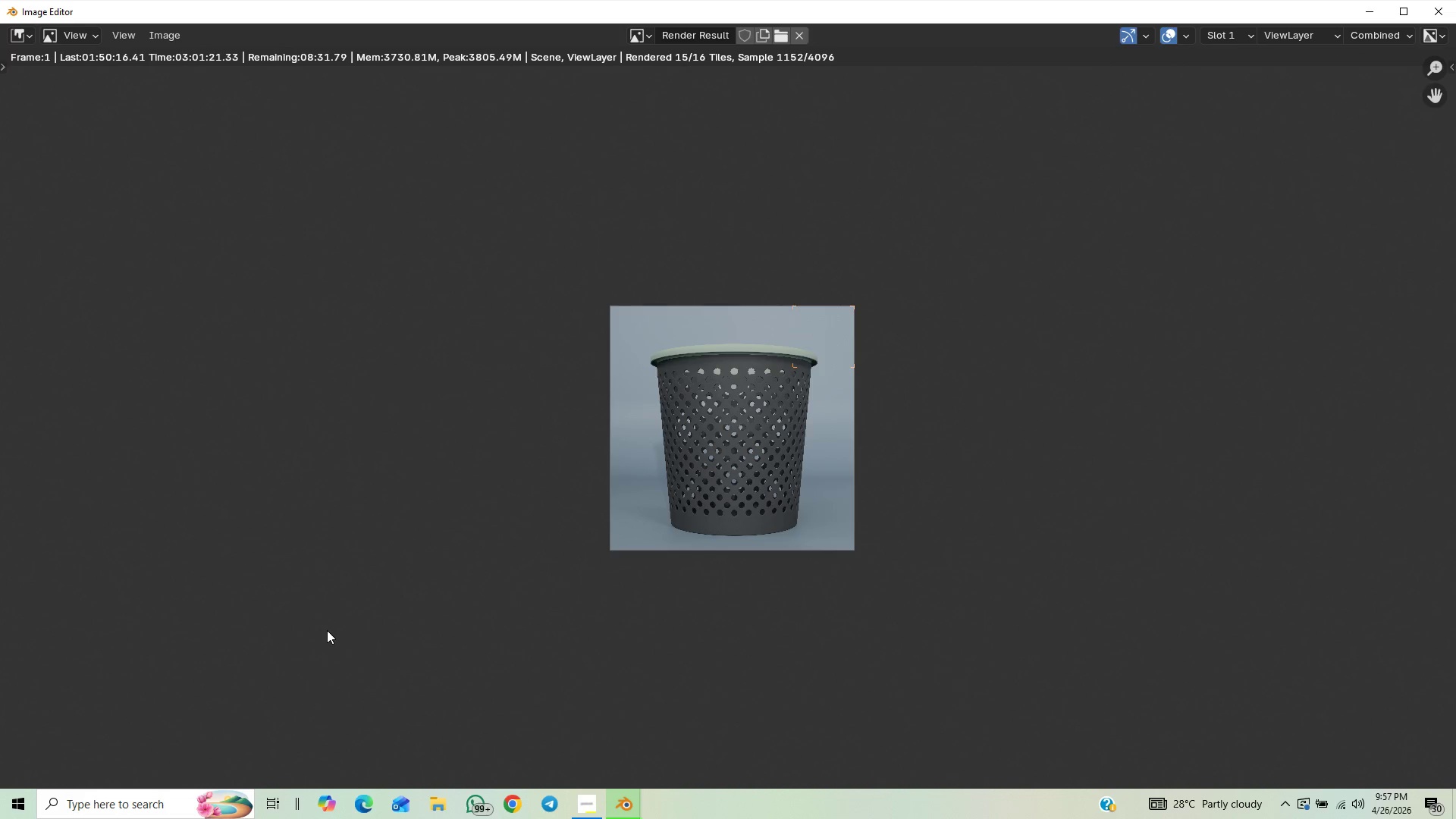 
scroll: coordinate [327, 630], scroll_direction: up, amount: 1.0
 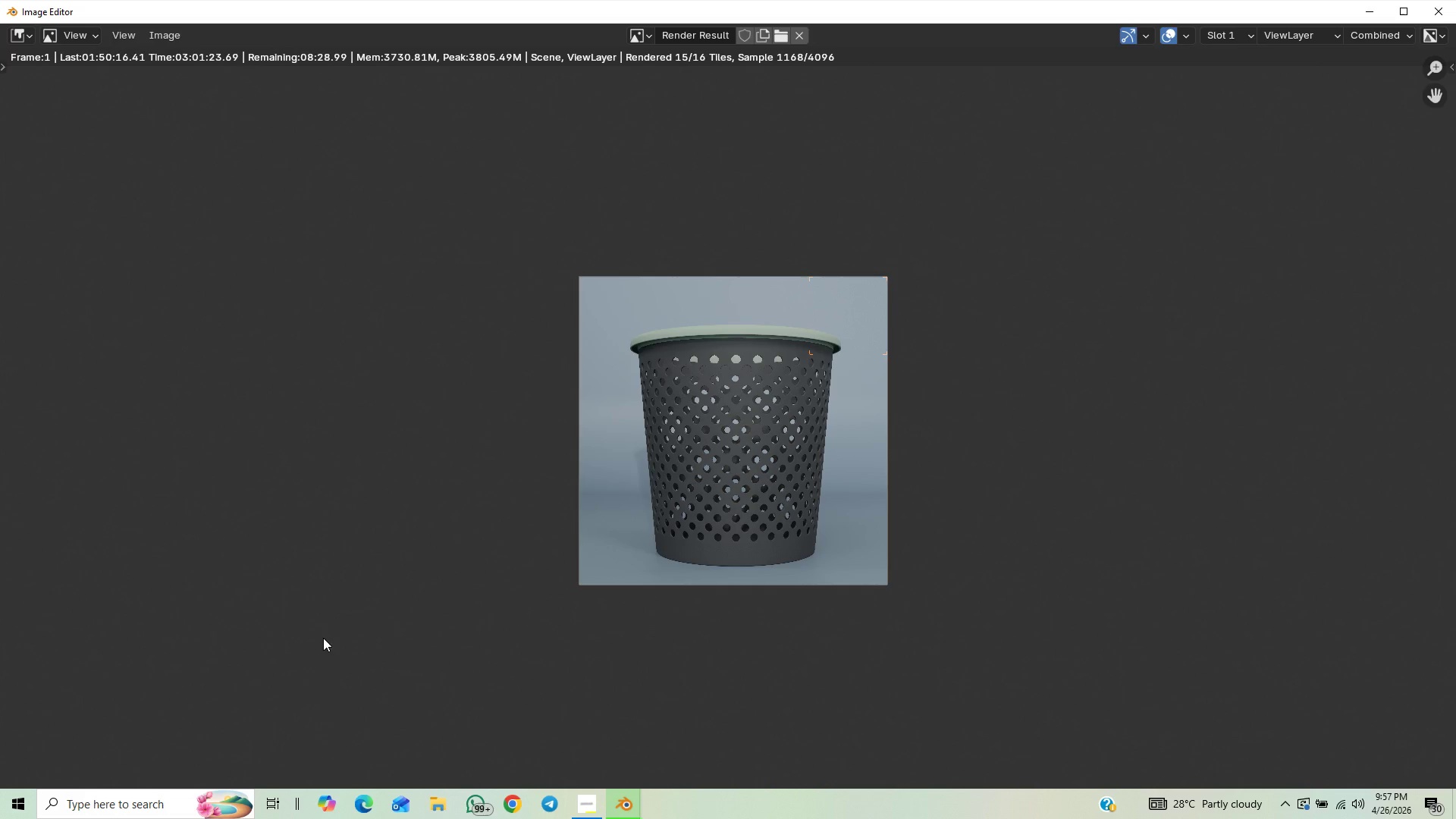 
scroll: coordinate [315, 646], scroll_direction: down, amount: 1.0
 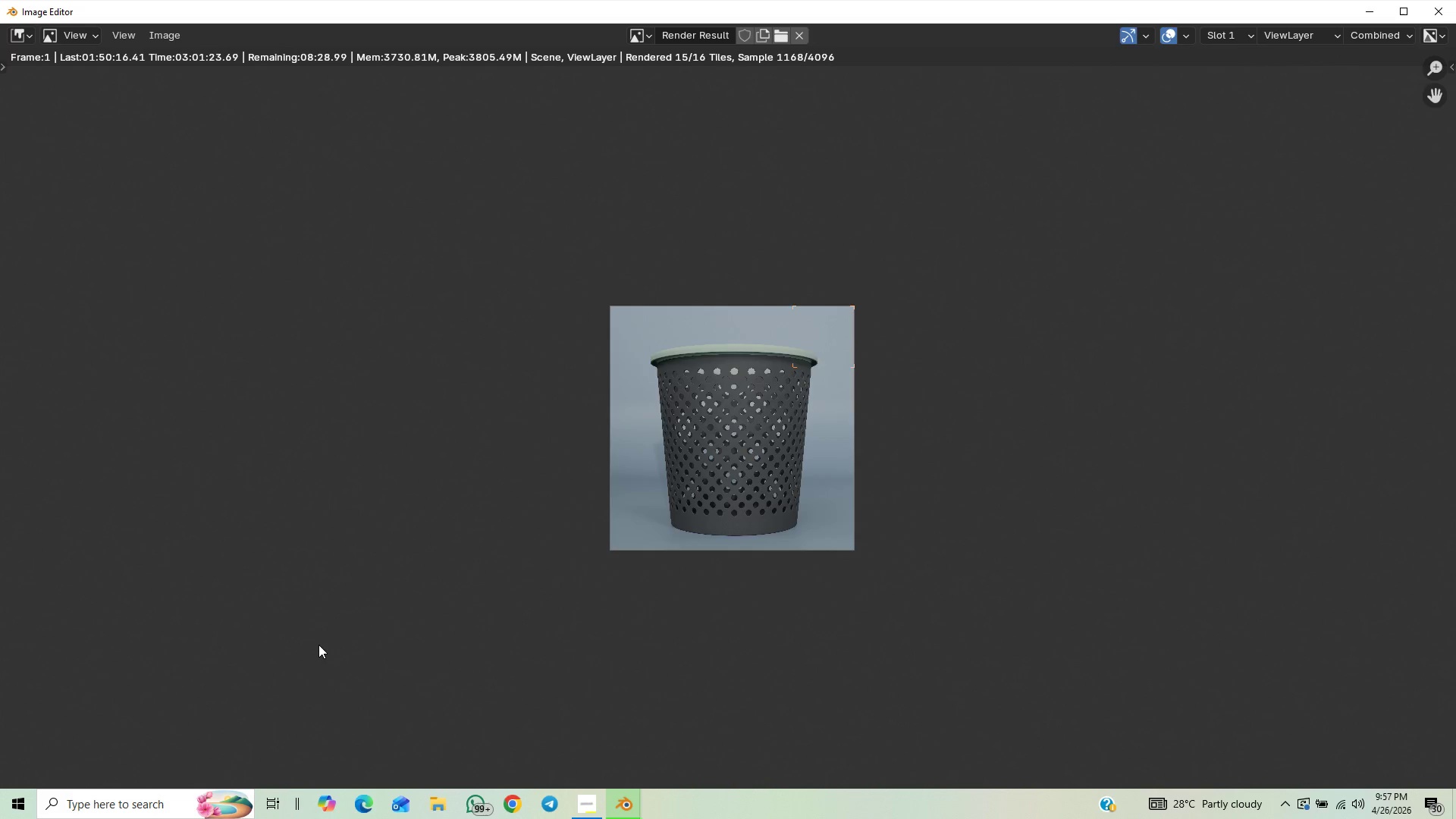 
scroll: coordinate [335, 694], scroll_direction: up, amount: 3.0
 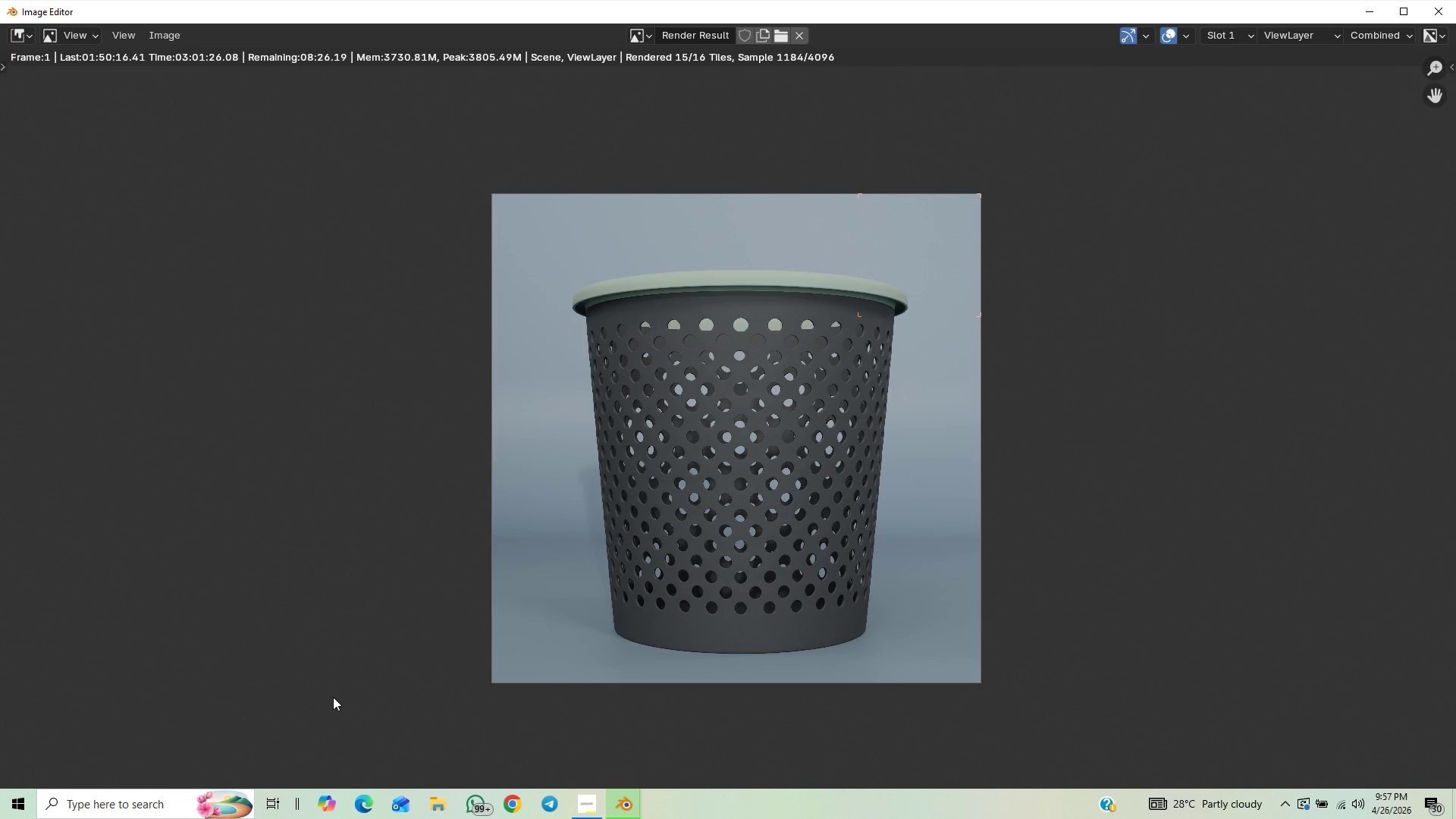 
scroll: coordinate [338, 686], scroll_direction: down, amount: 2.0
 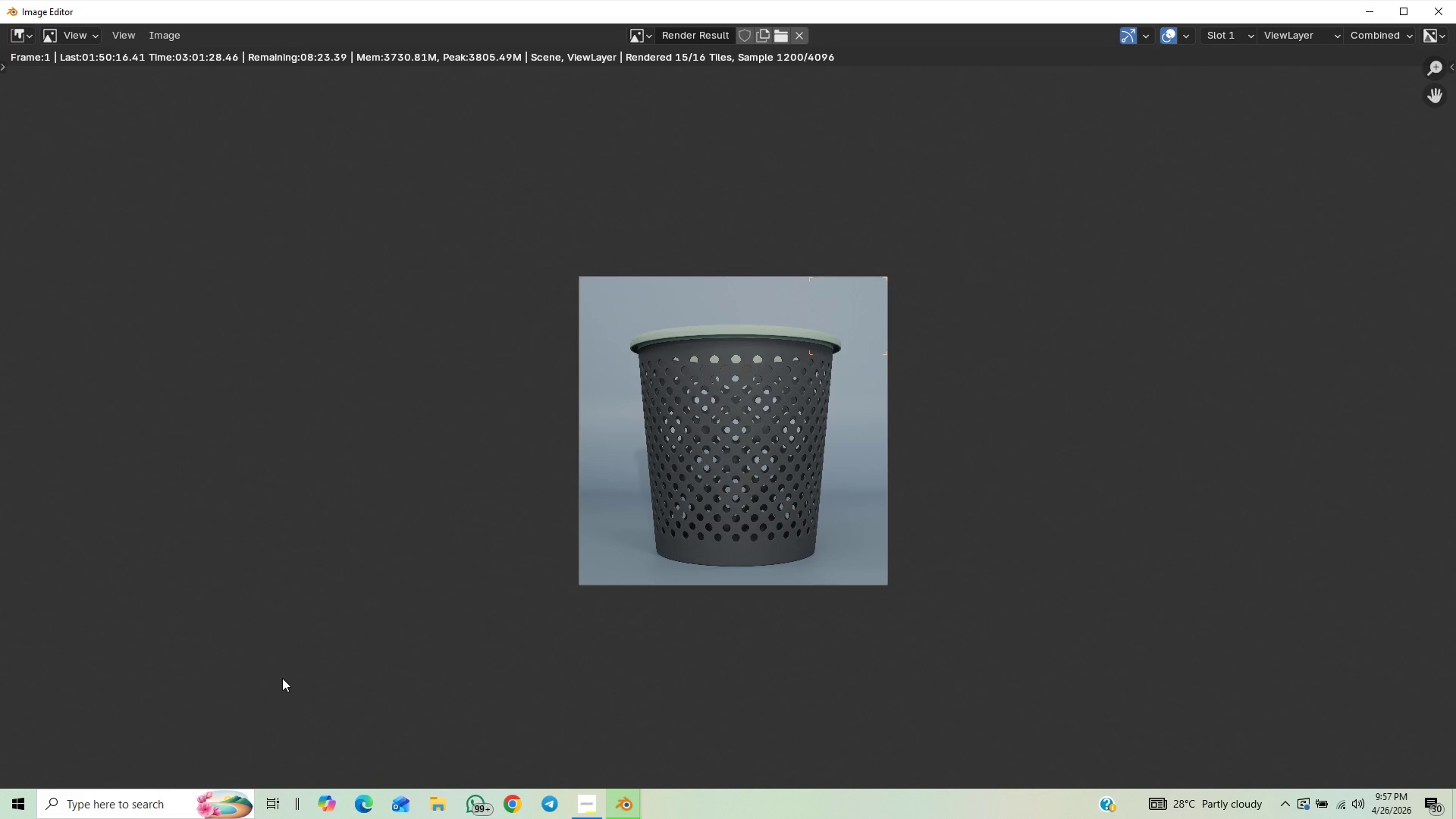 
scroll: coordinate [283, 679], scroll_direction: up, amount: 3.0
 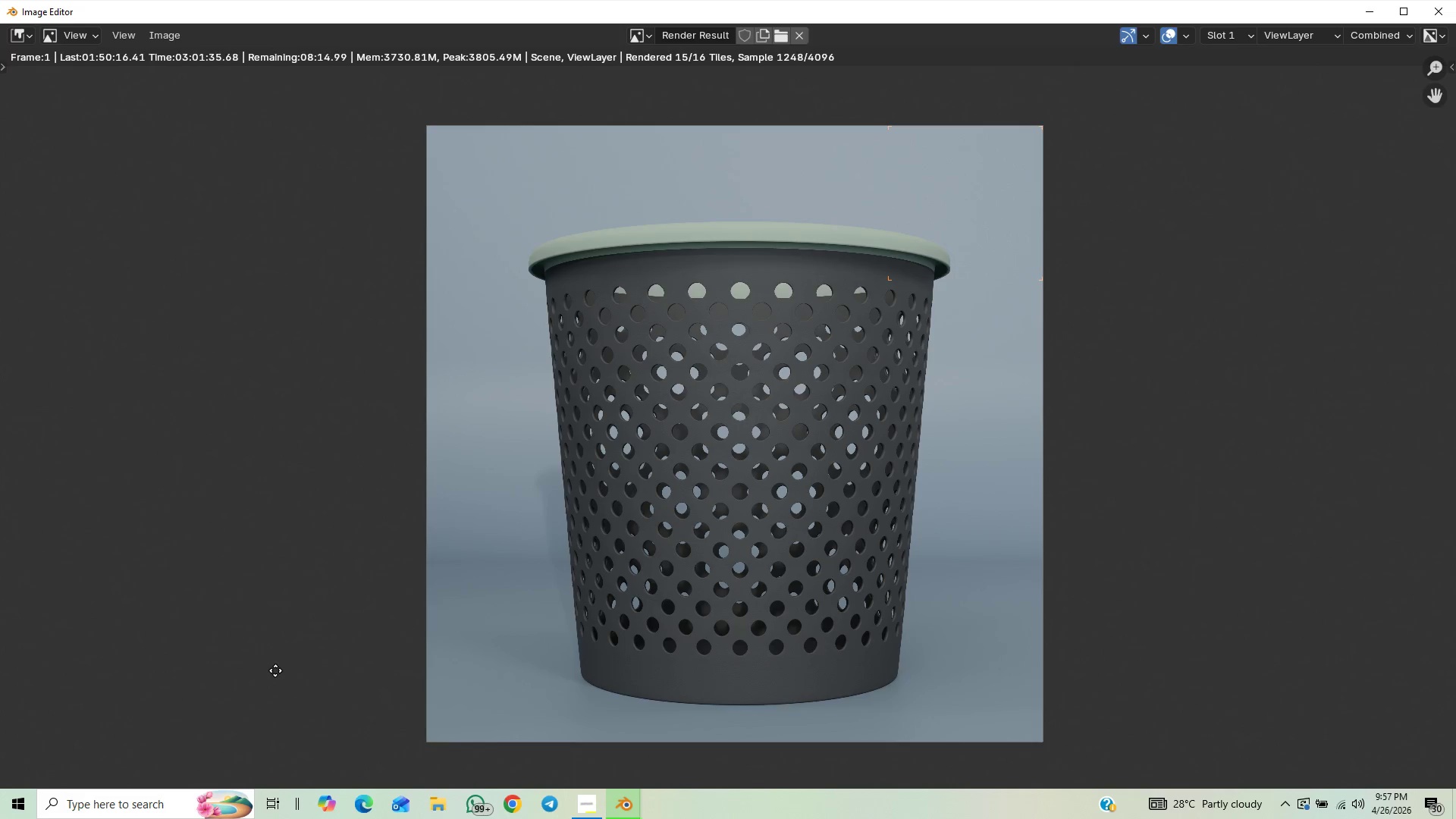 
scroll: coordinate [265, 669], scroll_direction: down, amount: 2.0
 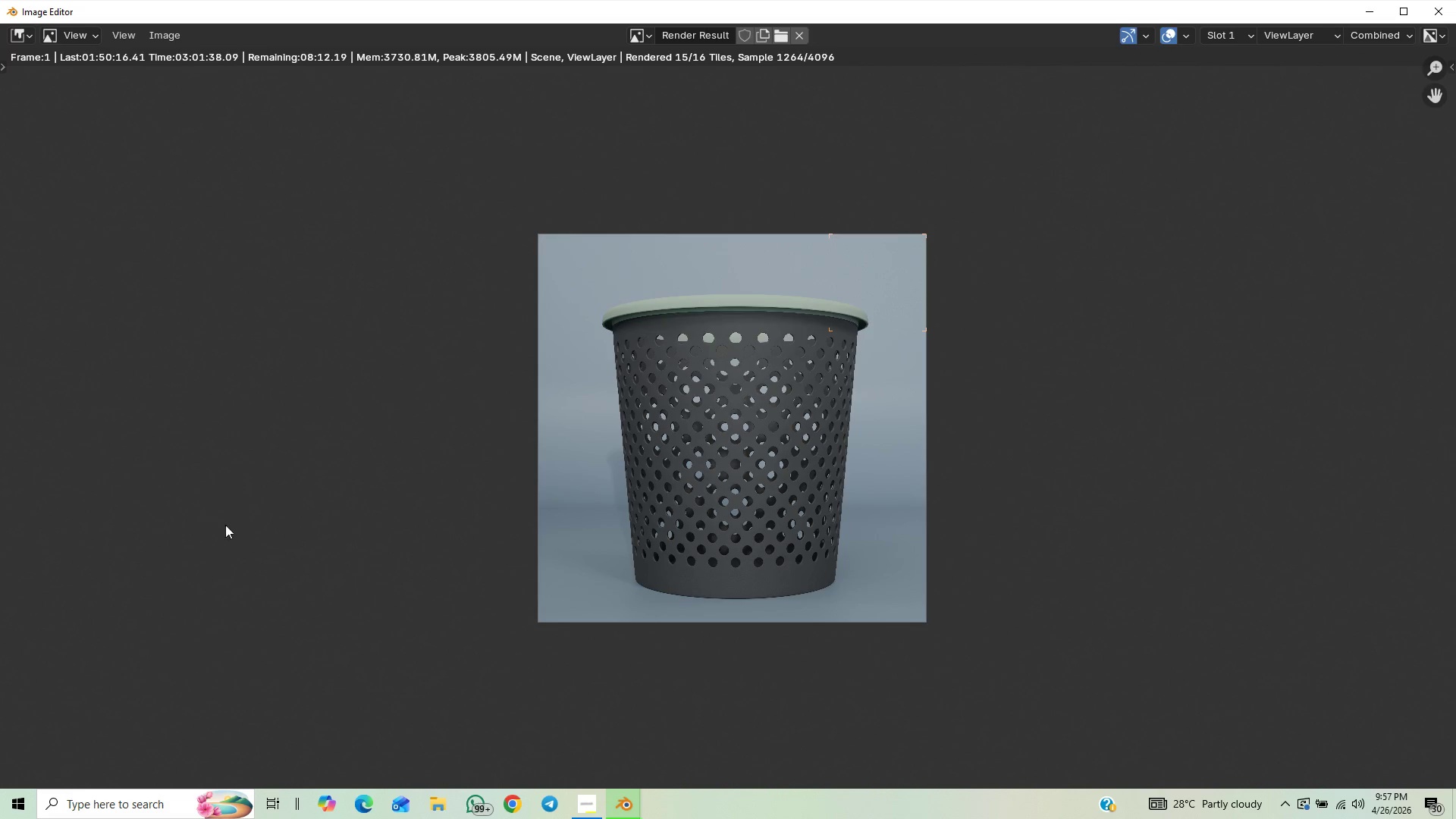 
key(Control+S)
 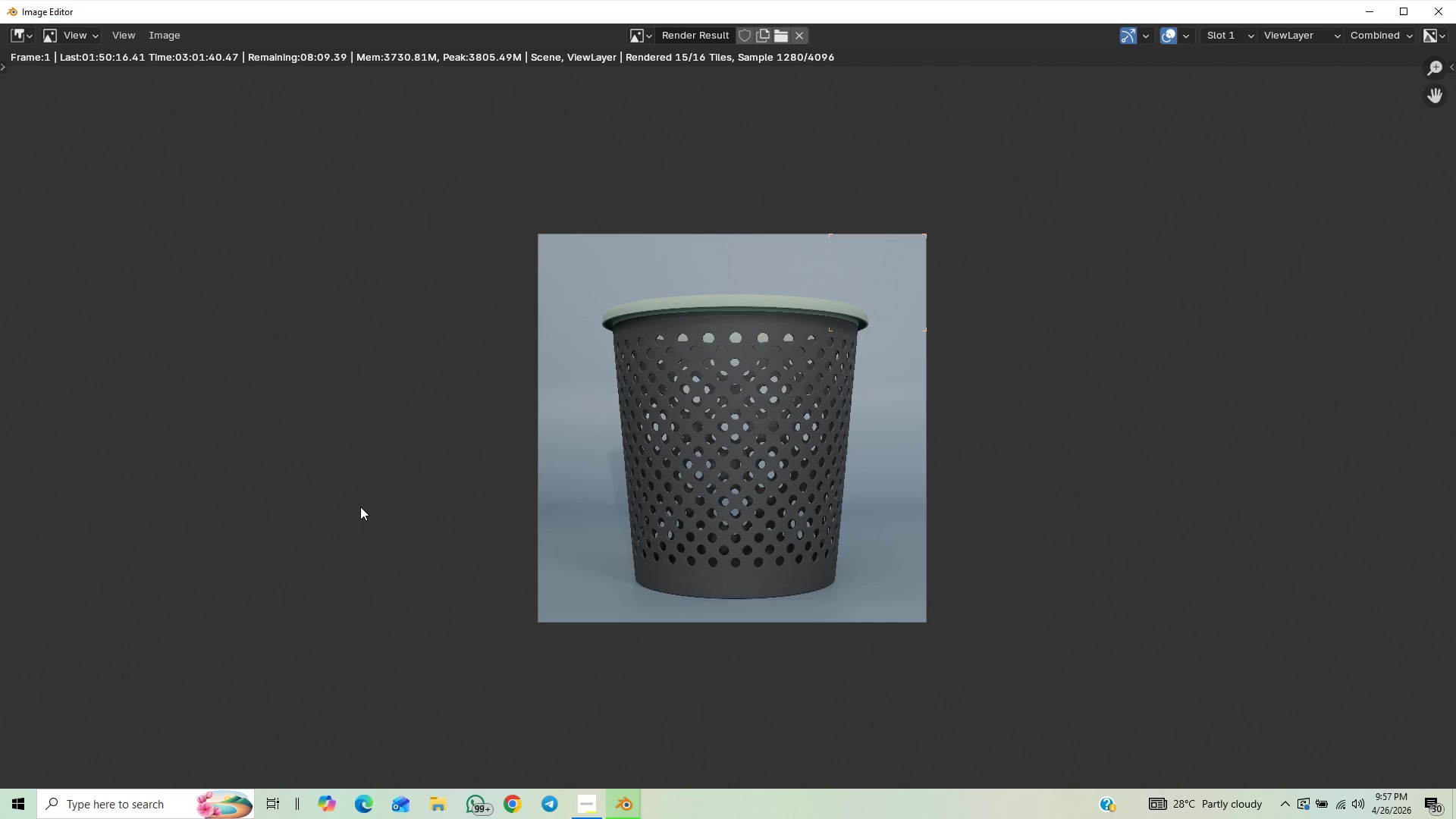 
scroll: coordinate [352, 507], scroll_direction: down, amount: 1.0
 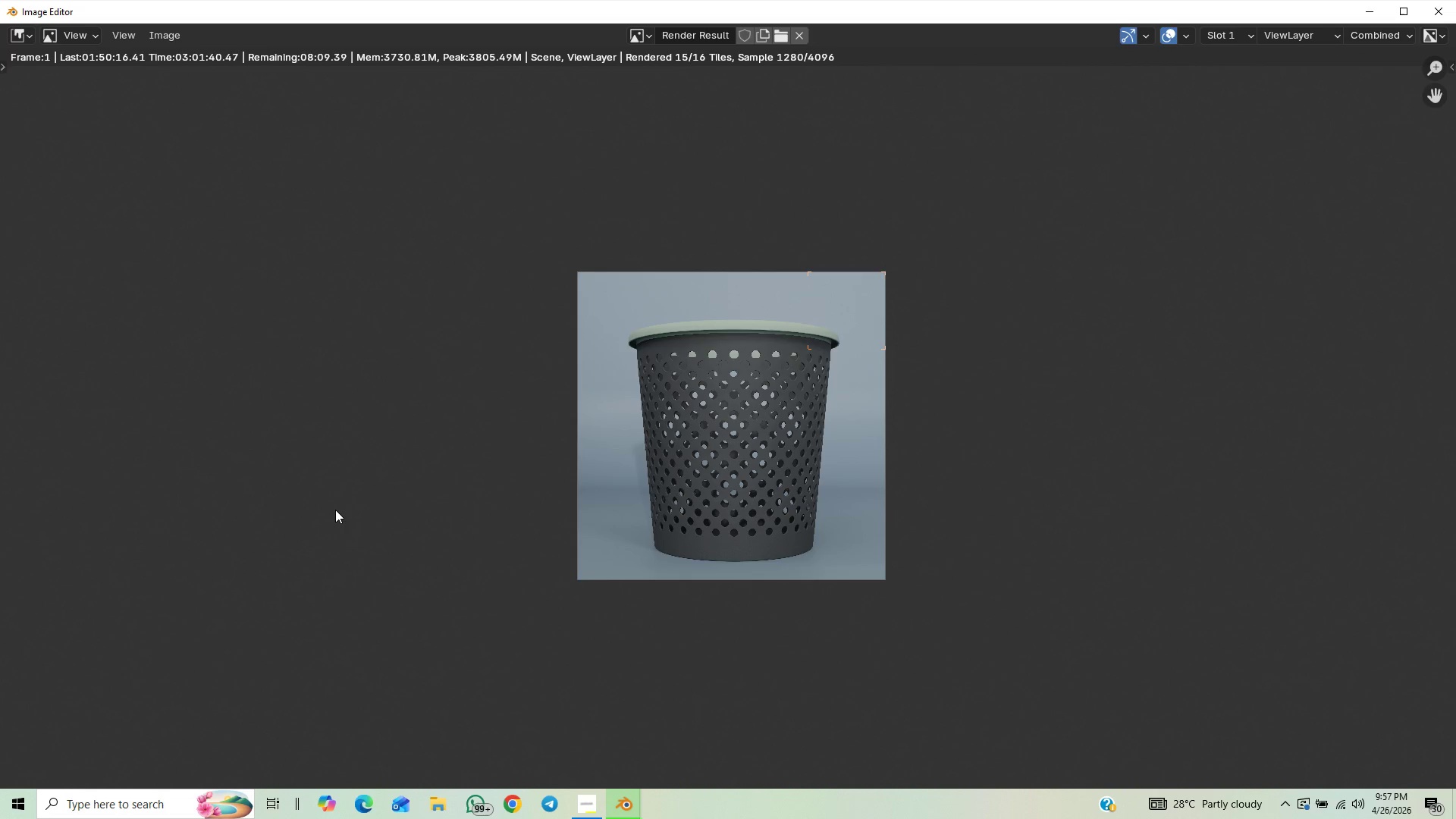 
scroll: coordinate [332, 507], scroll_direction: up, amount: 3.0
 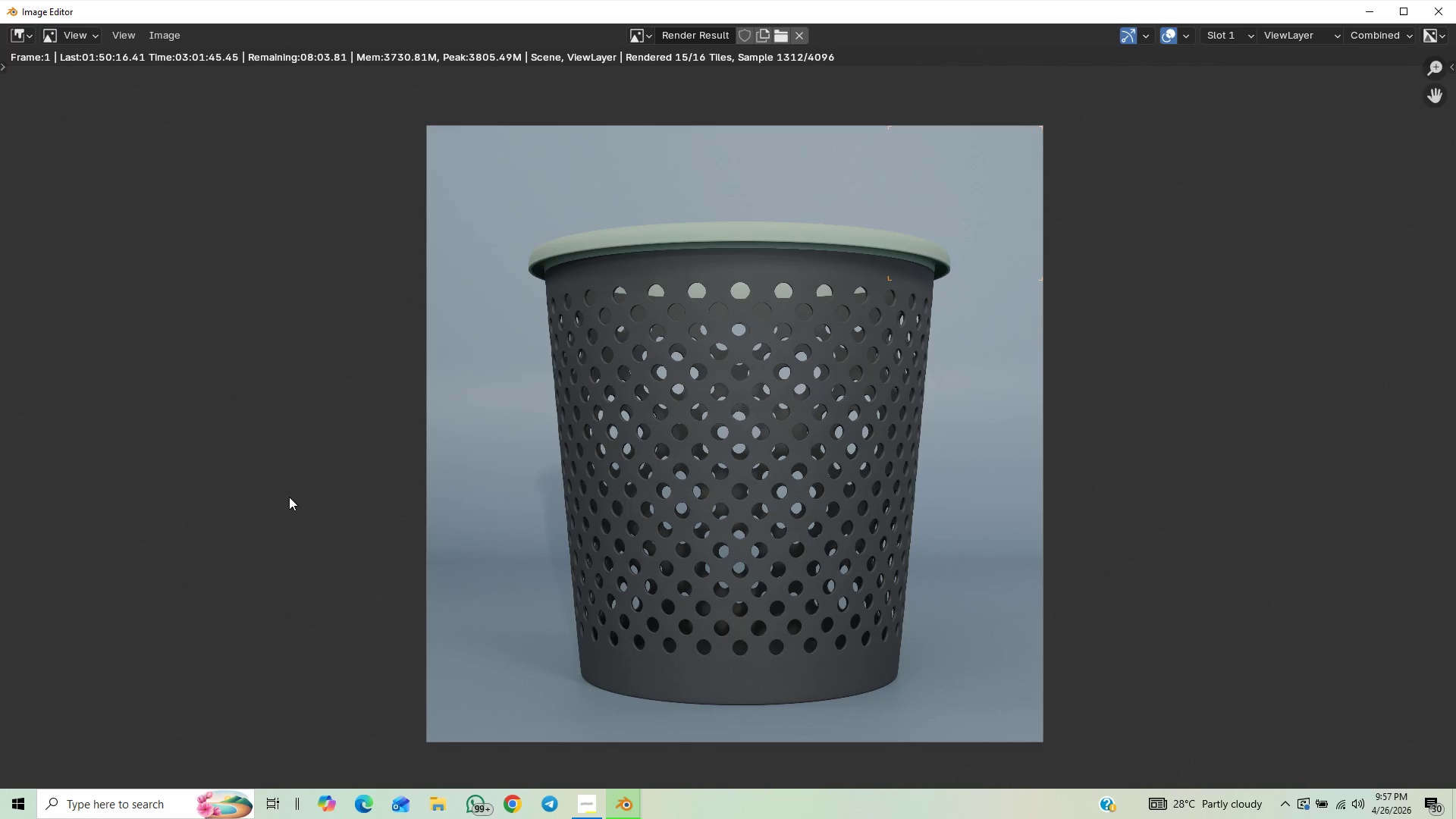 
scroll: coordinate [284, 495], scroll_direction: down, amount: 1.0
 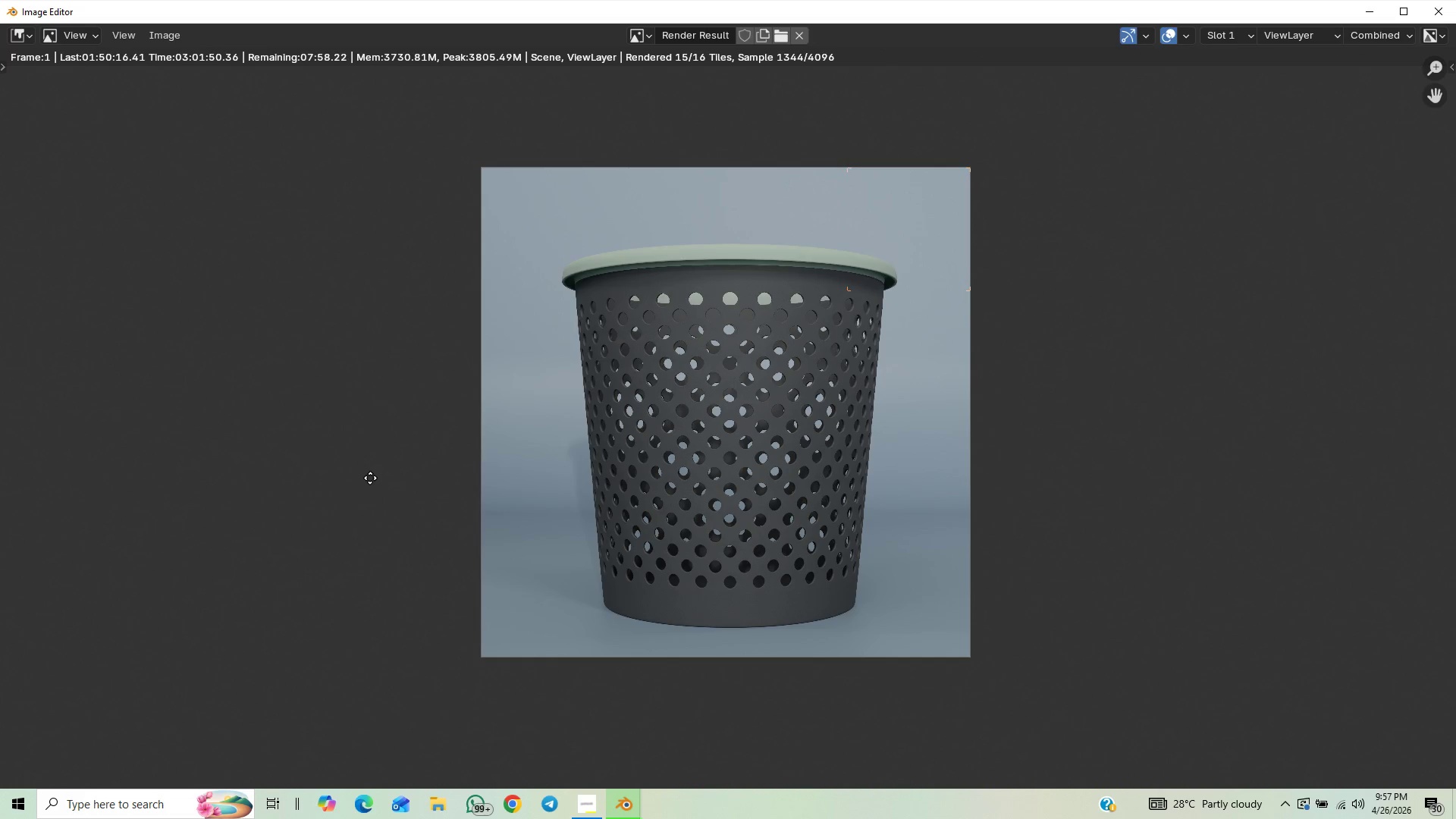 
wait(5.7)
 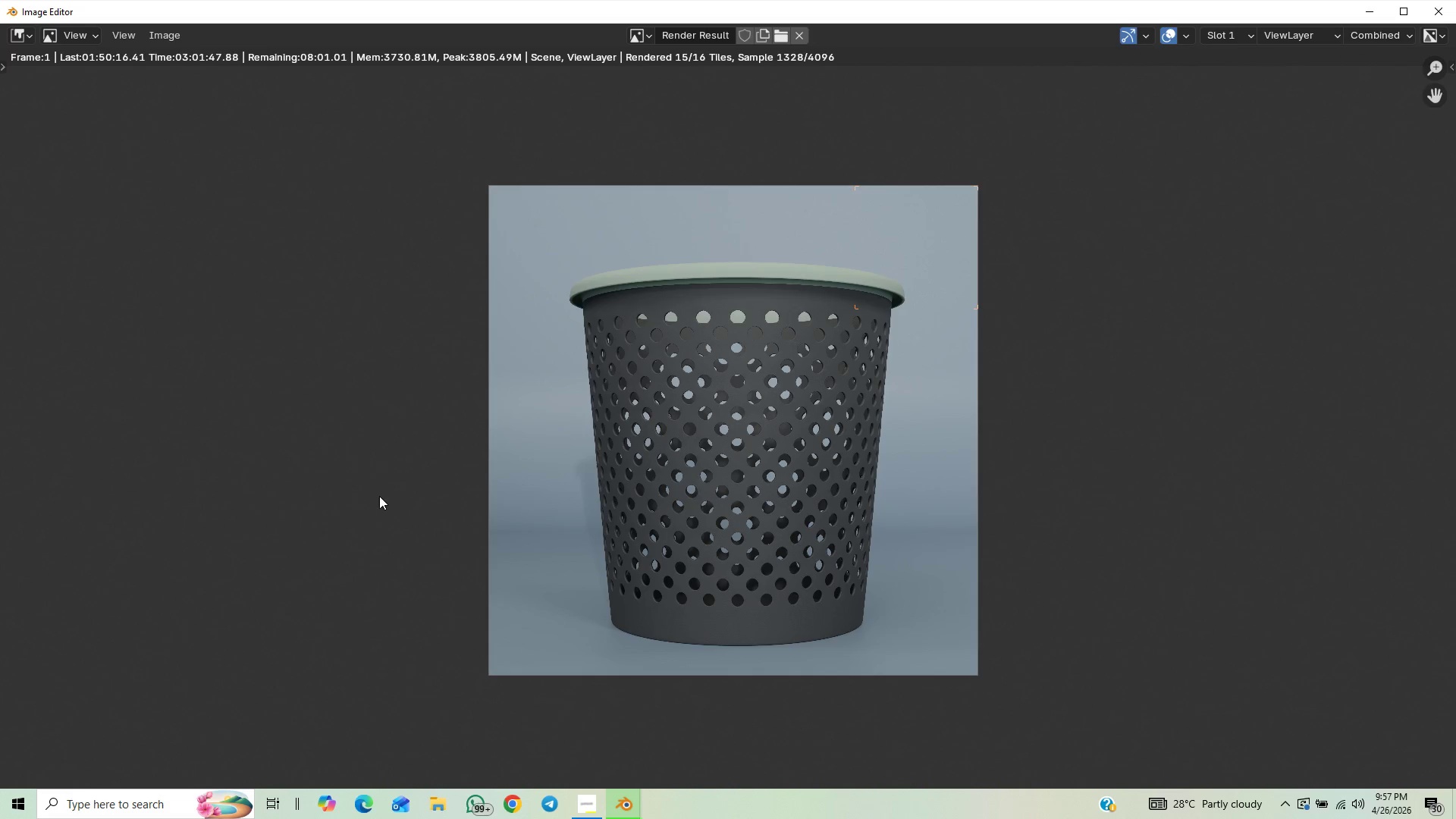 
scroll: coordinate [370, 481], scroll_direction: down, amount: 1.0
 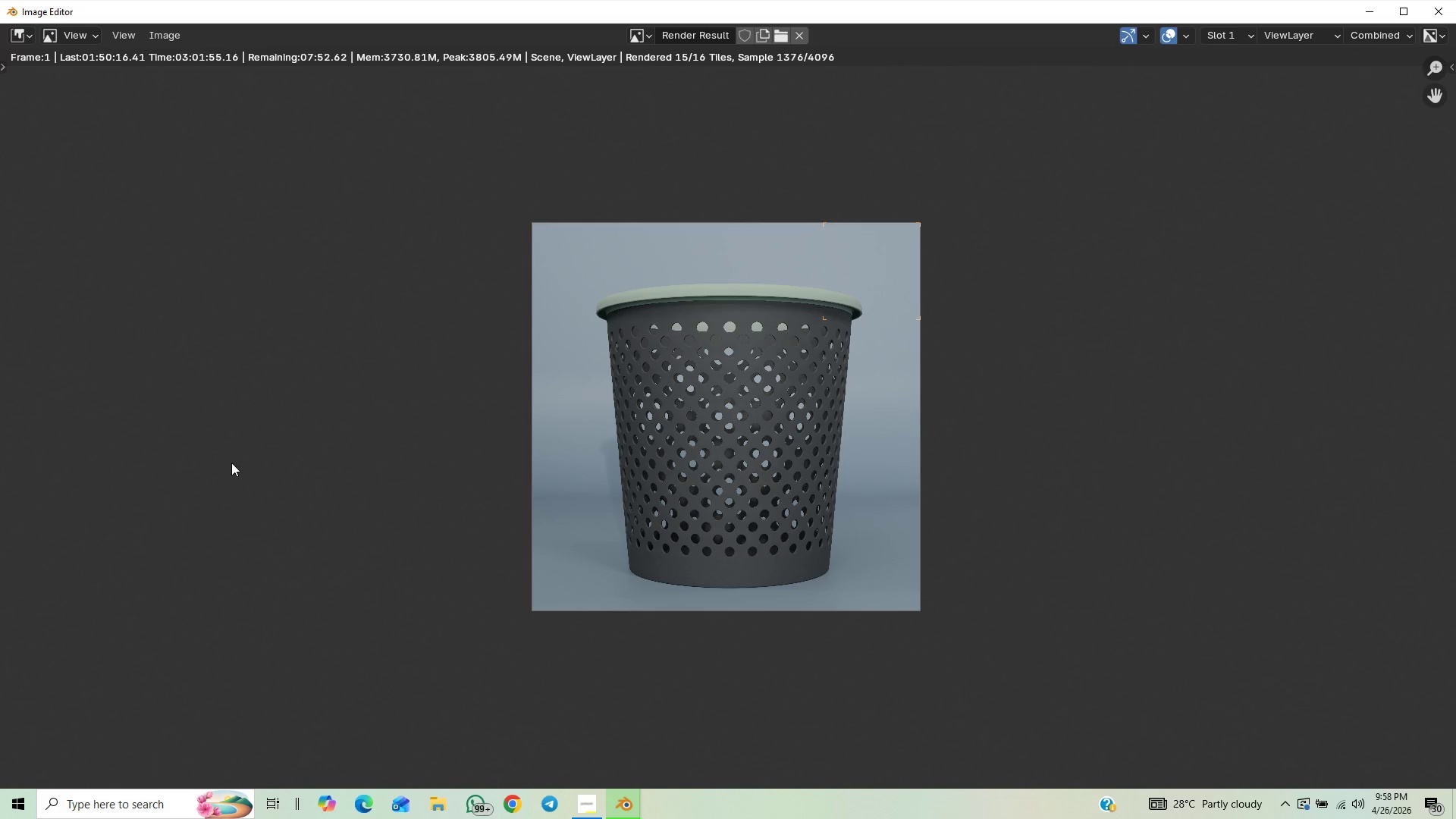 
hold_key(key=ControlLeft, duration=1.52)
 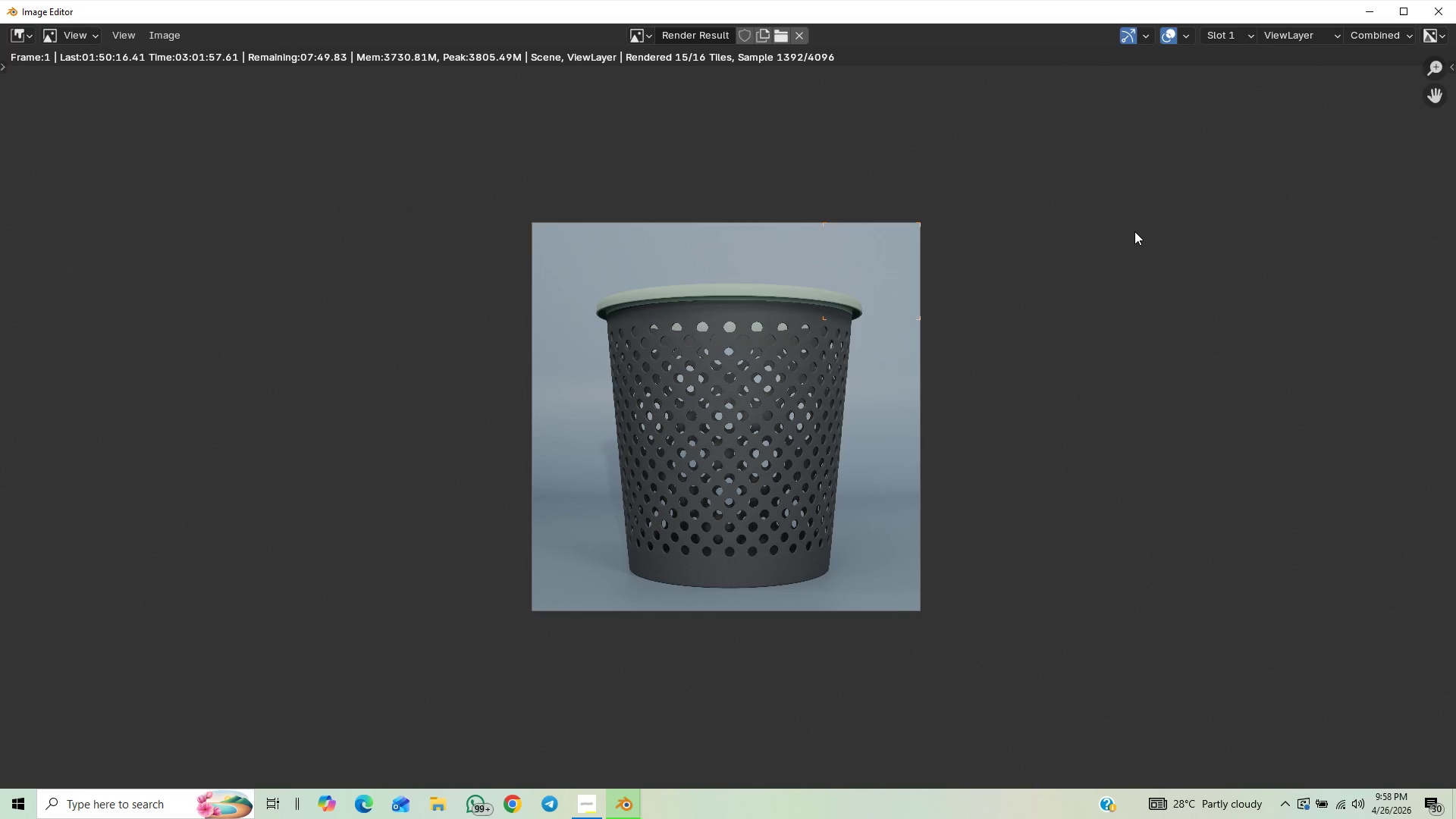 
key(Control+S)
 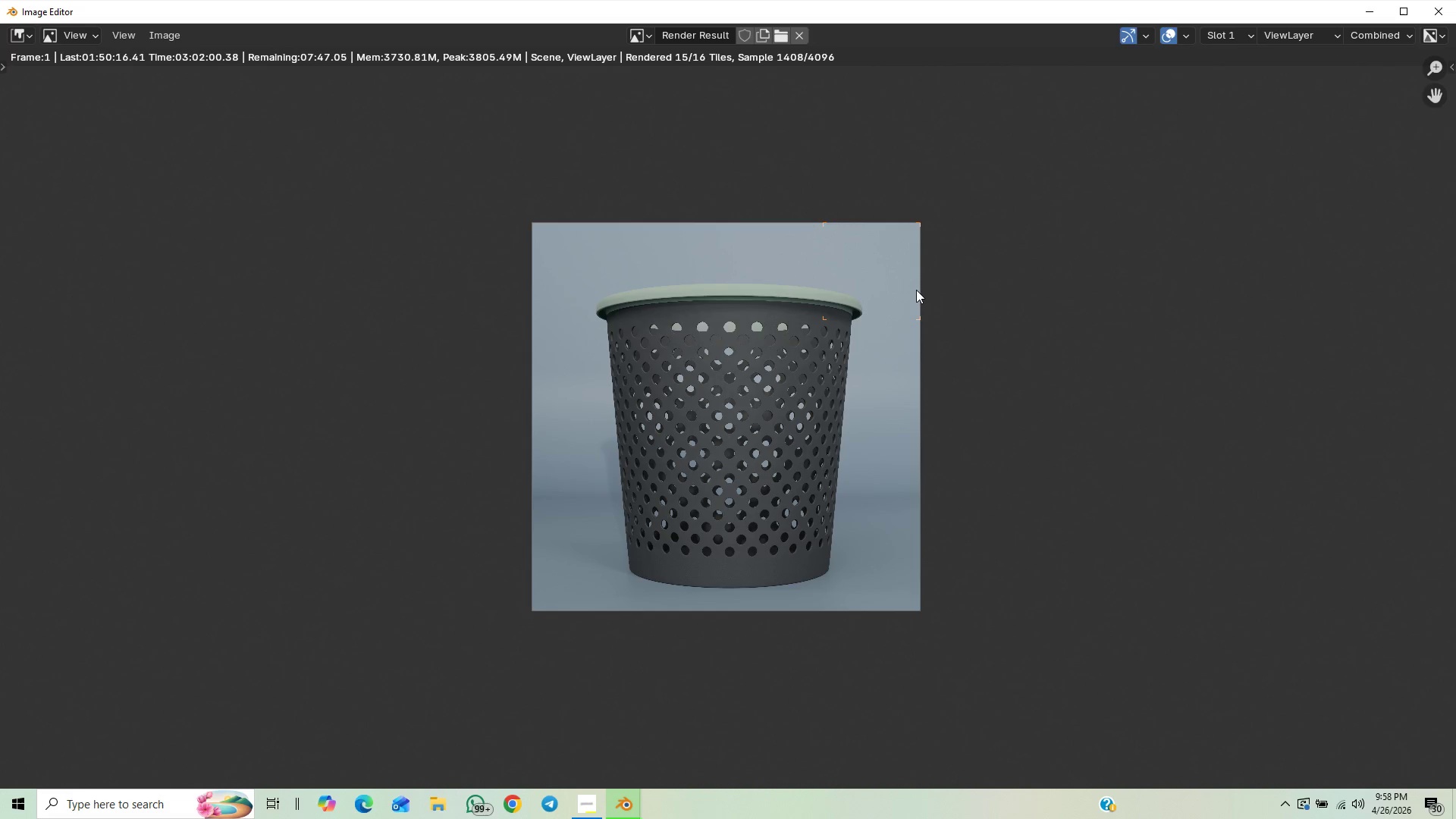 
scroll: coordinate [916, 290], scroll_direction: down, amount: 1.0
 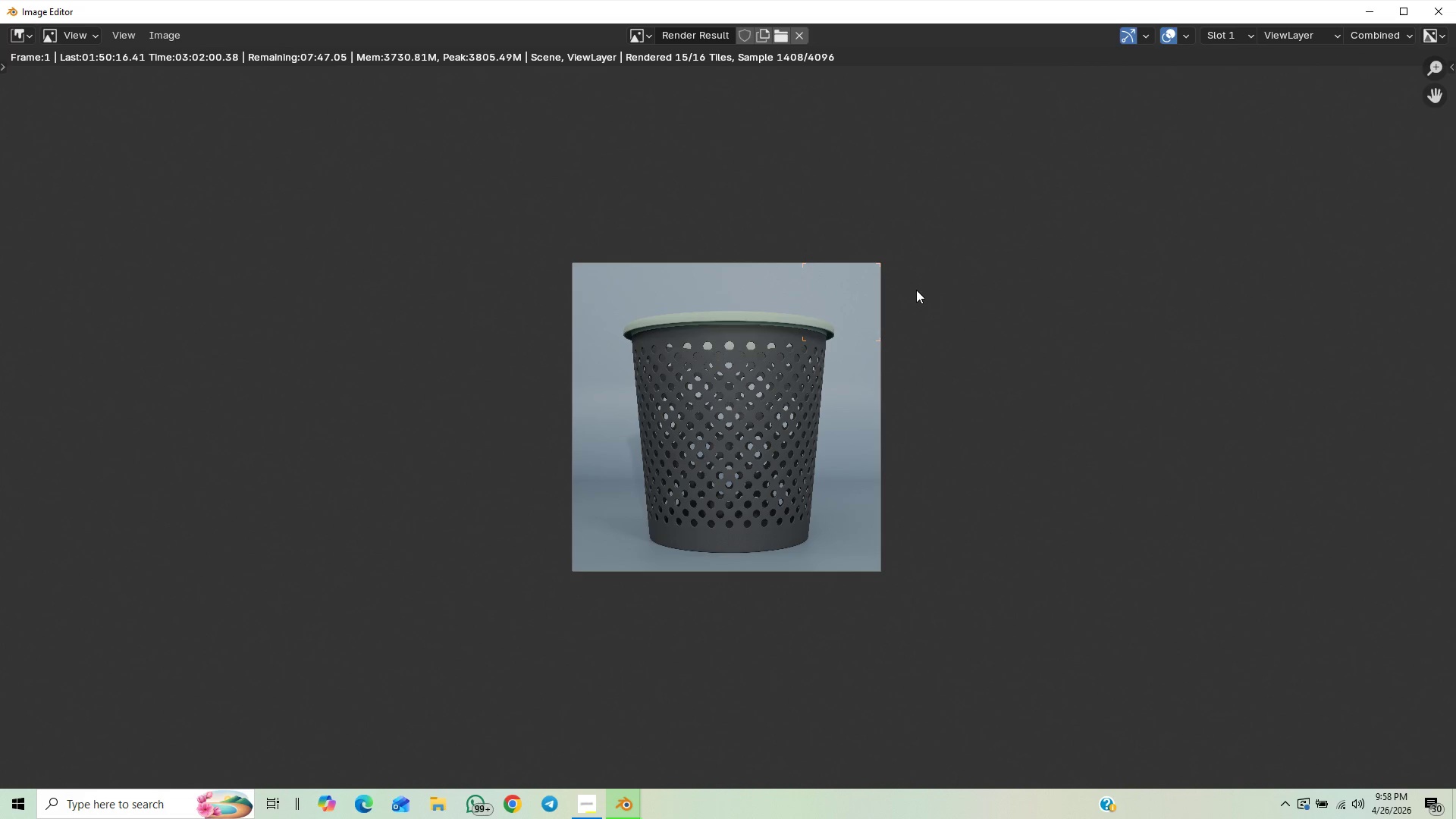 
scroll: coordinate [917, 289], scroll_direction: up, amount: 2.0
 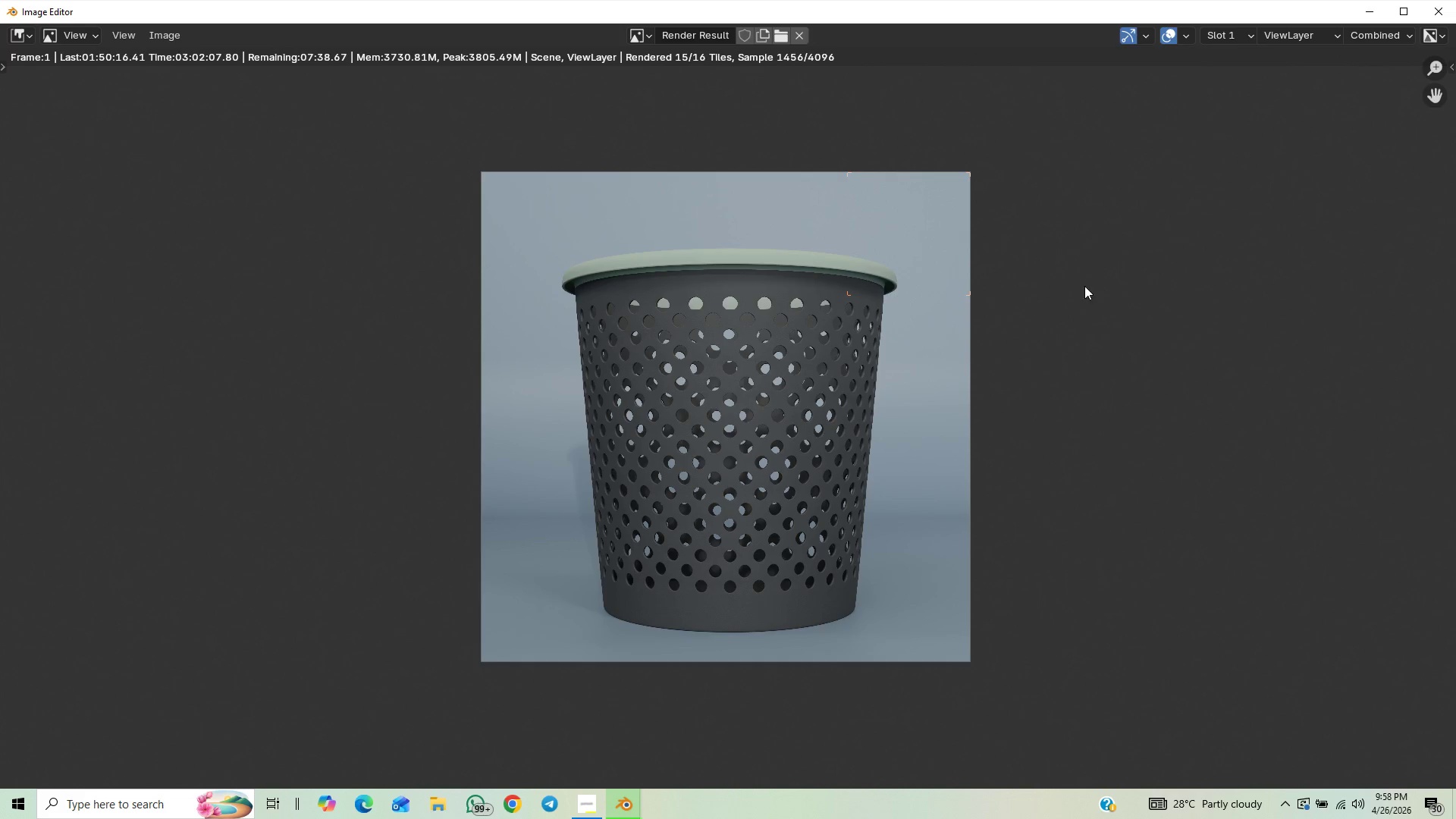 
scroll: coordinate [935, 275], scroll_direction: none, amount: 0.0
 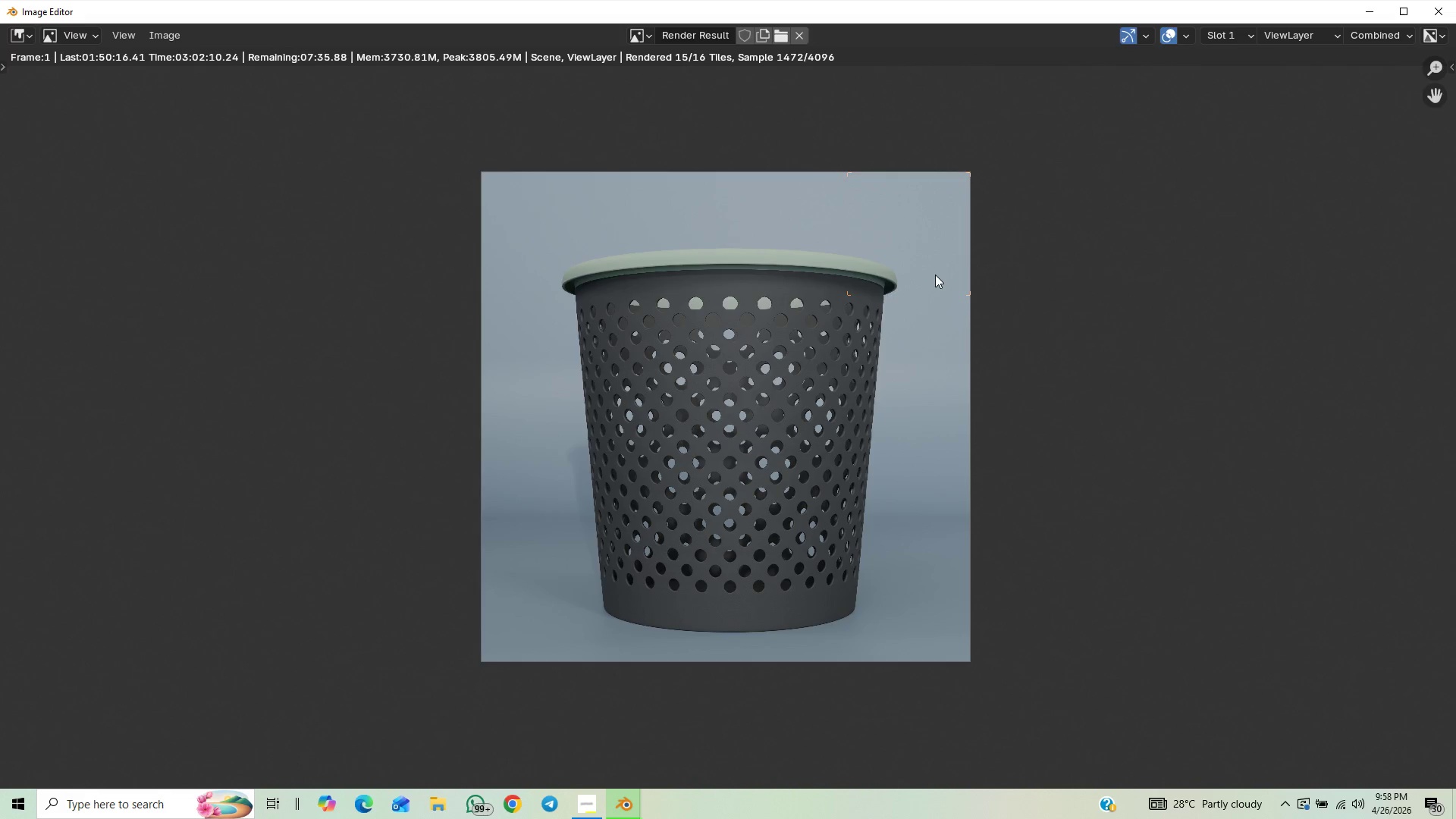 
scroll: coordinate [889, 275], scroll_direction: down, amount: 5.0
 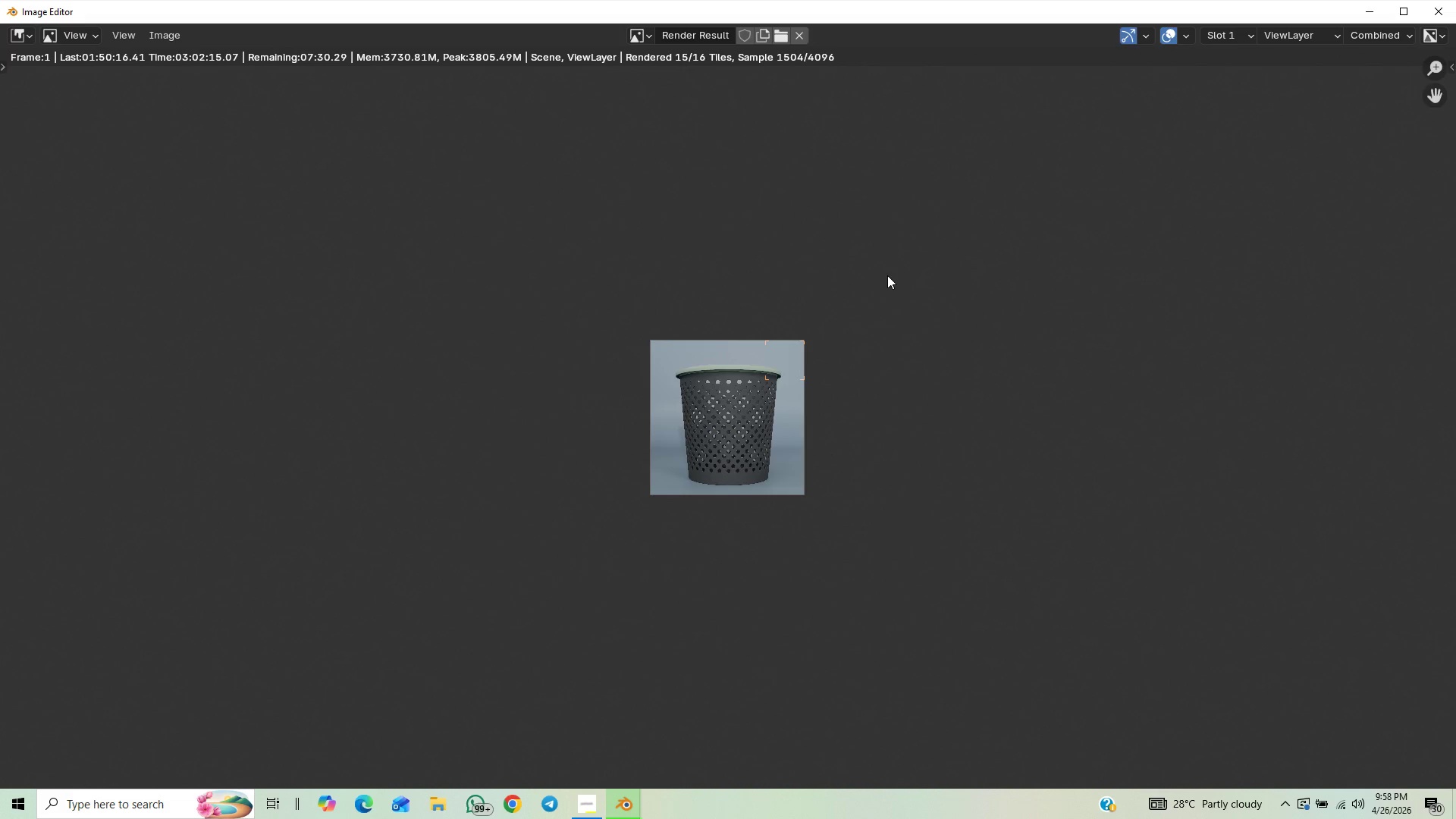 
scroll: coordinate [887, 275], scroll_direction: up, amount: 1.0
 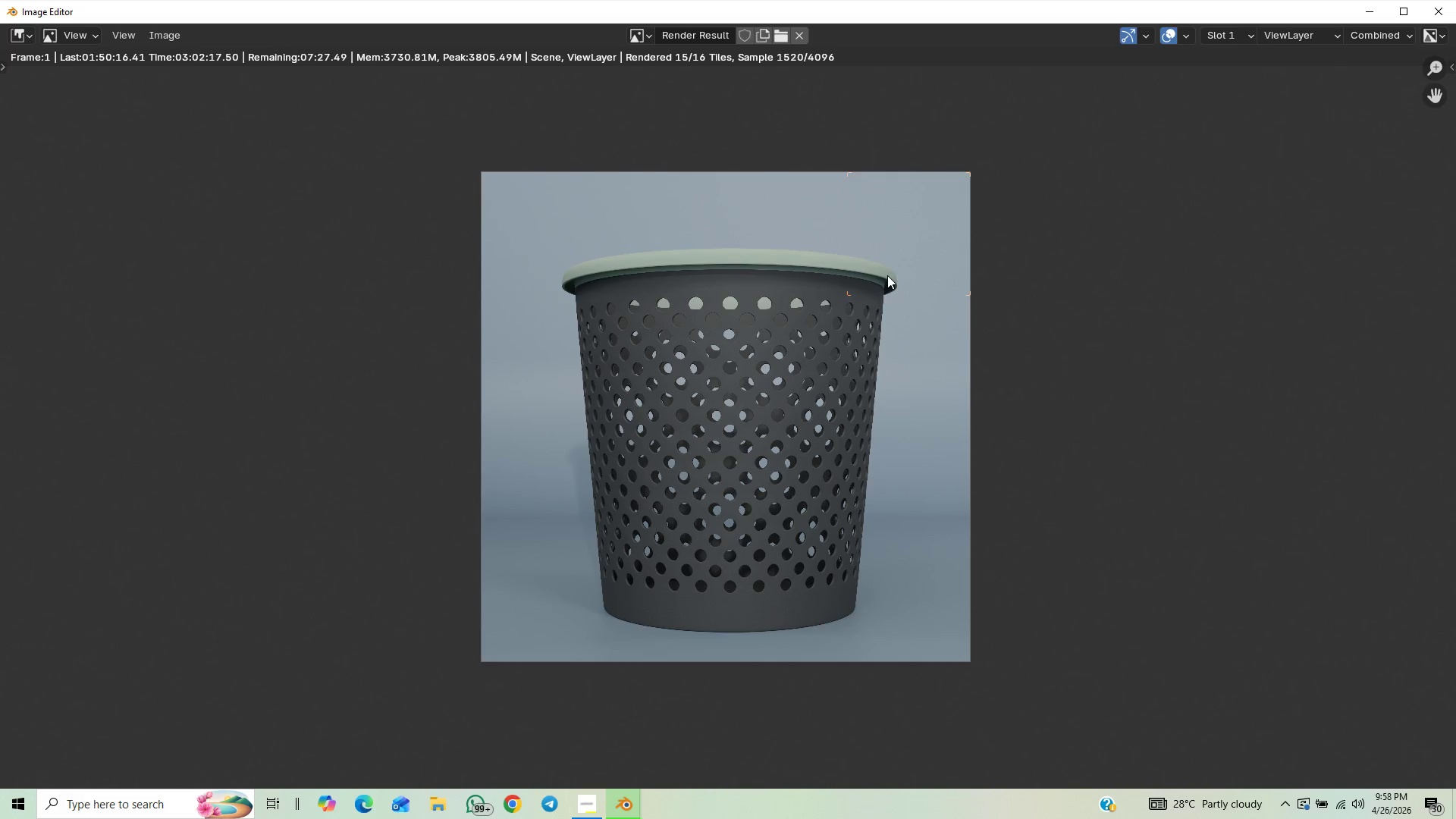 
scroll: coordinate [887, 275], scroll_direction: down, amount: 1.0
 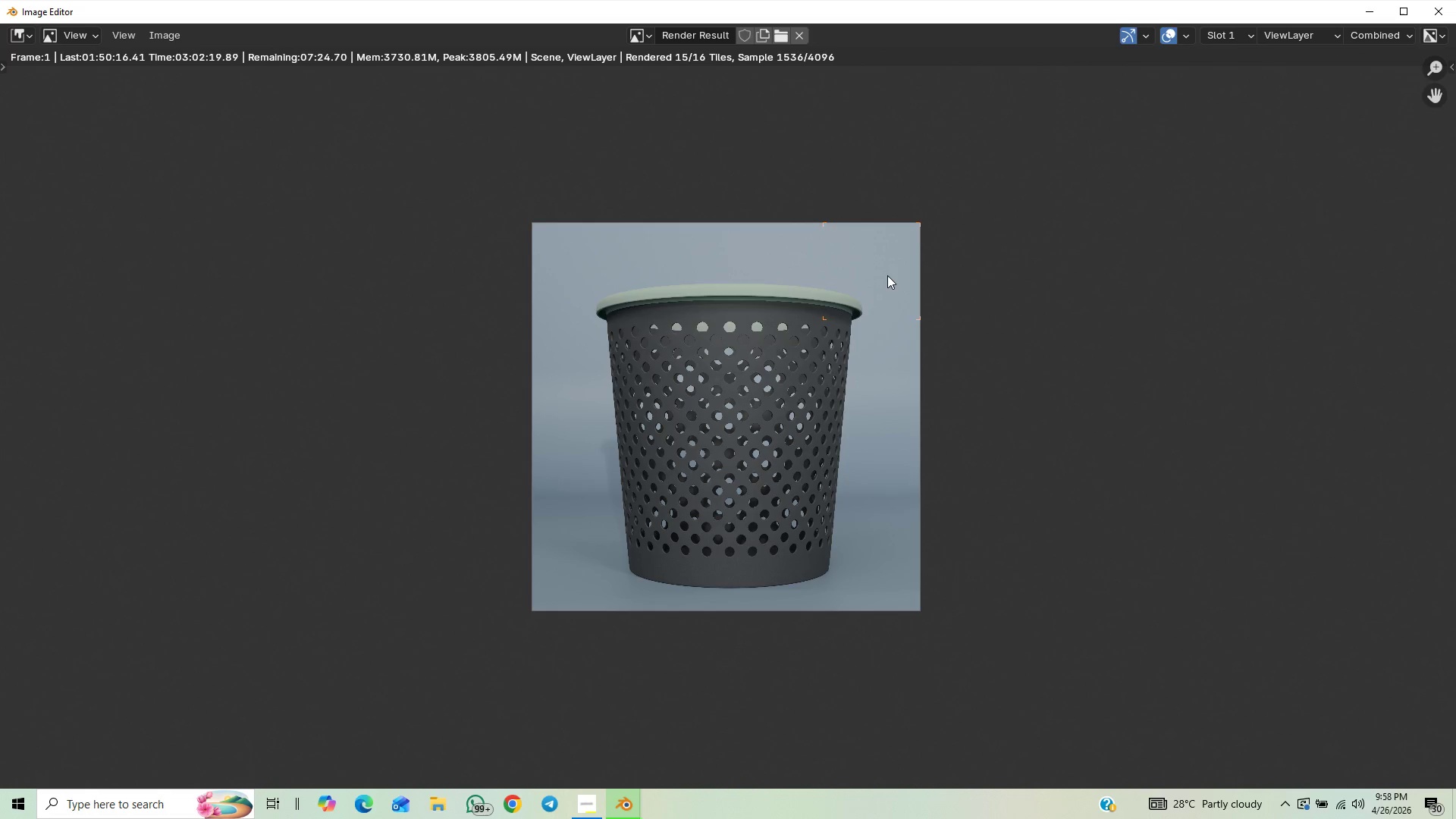 
scroll: coordinate [960, 306], scroll_direction: up, amount: 2.0
 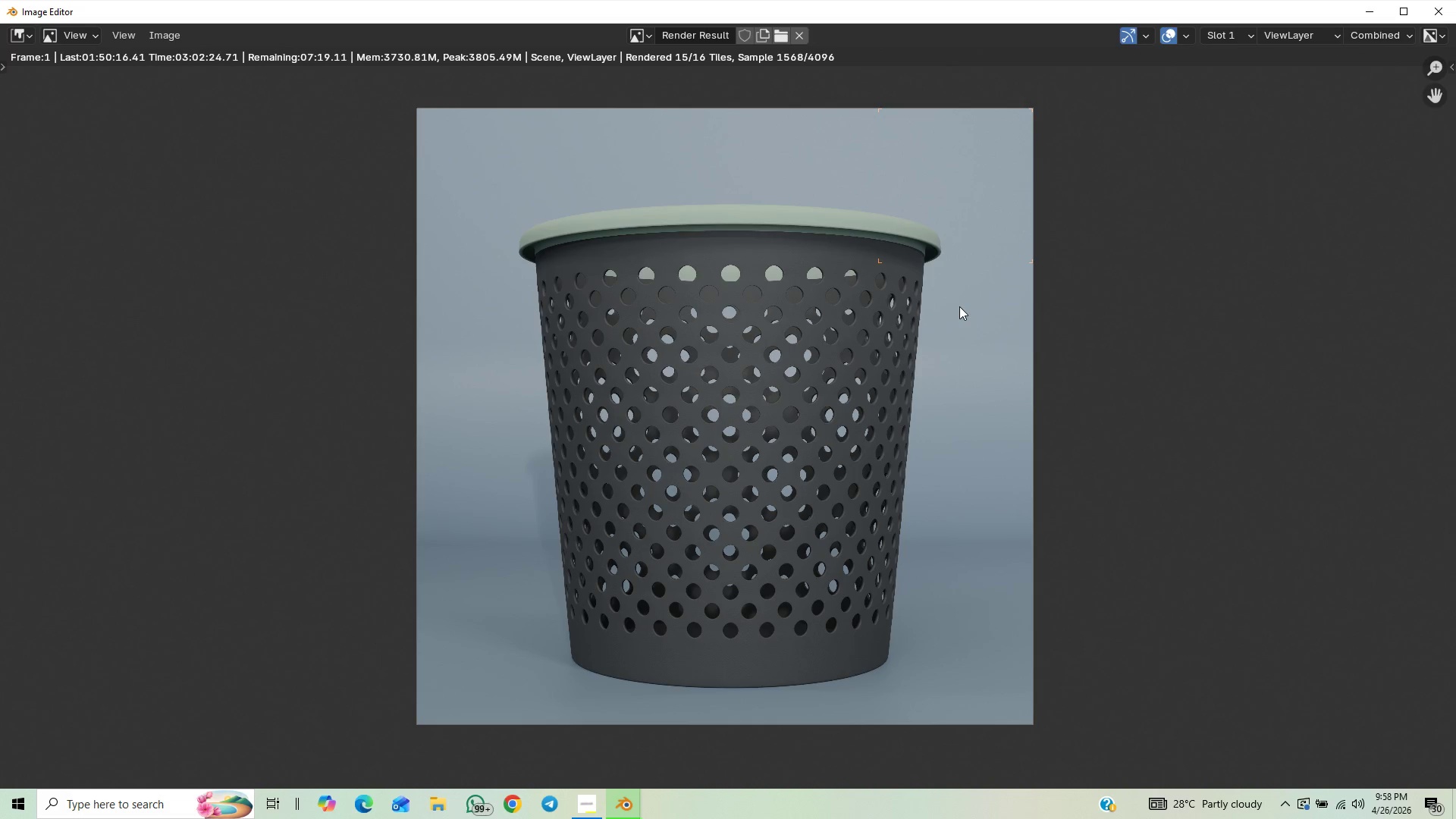 
scroll: coordinate [959, 306], scroll_direction: down, amount: 1.0
 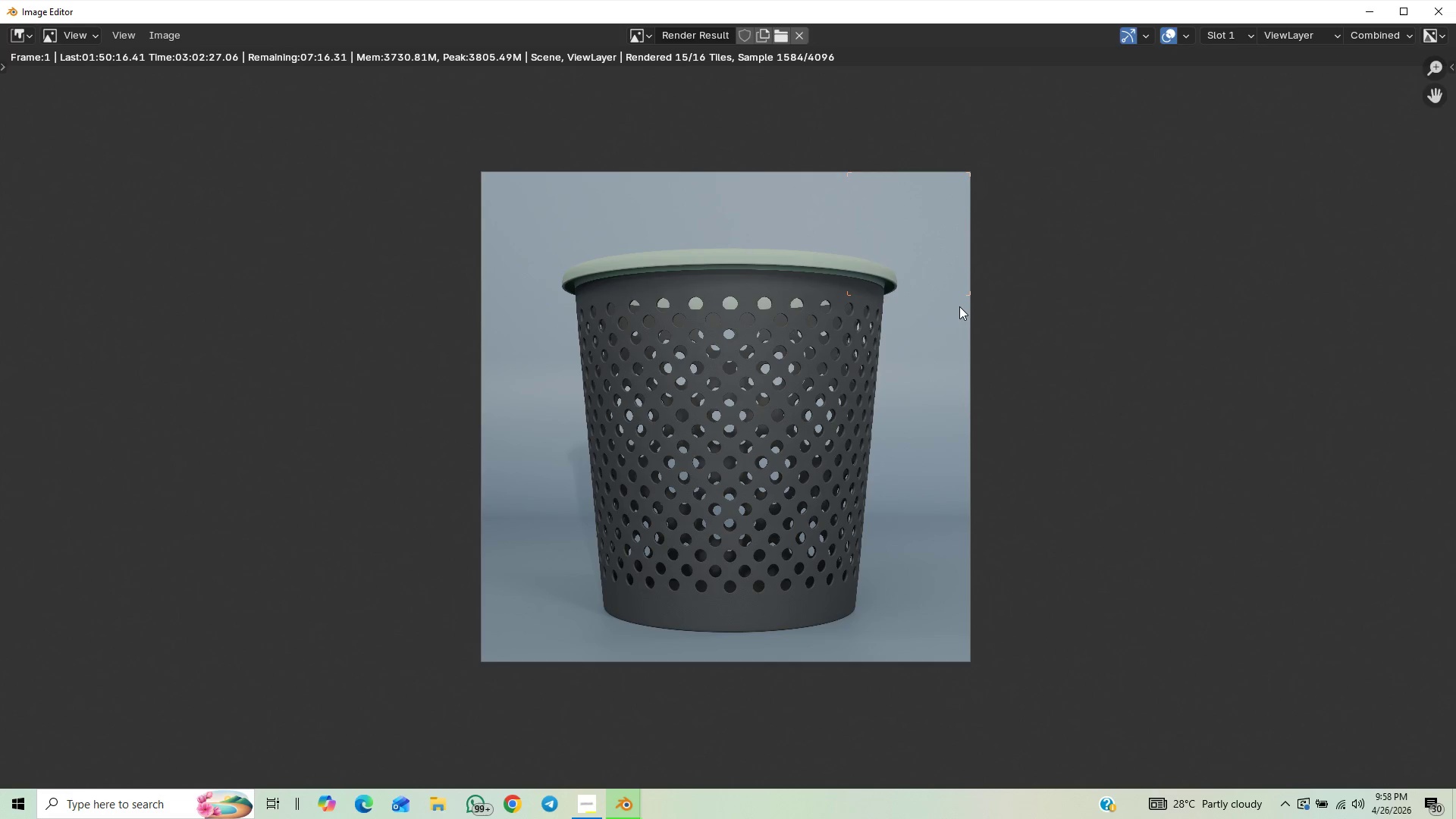 
scroll: coordinate [959, 306], scroll_direction: up, amount: 1.0
 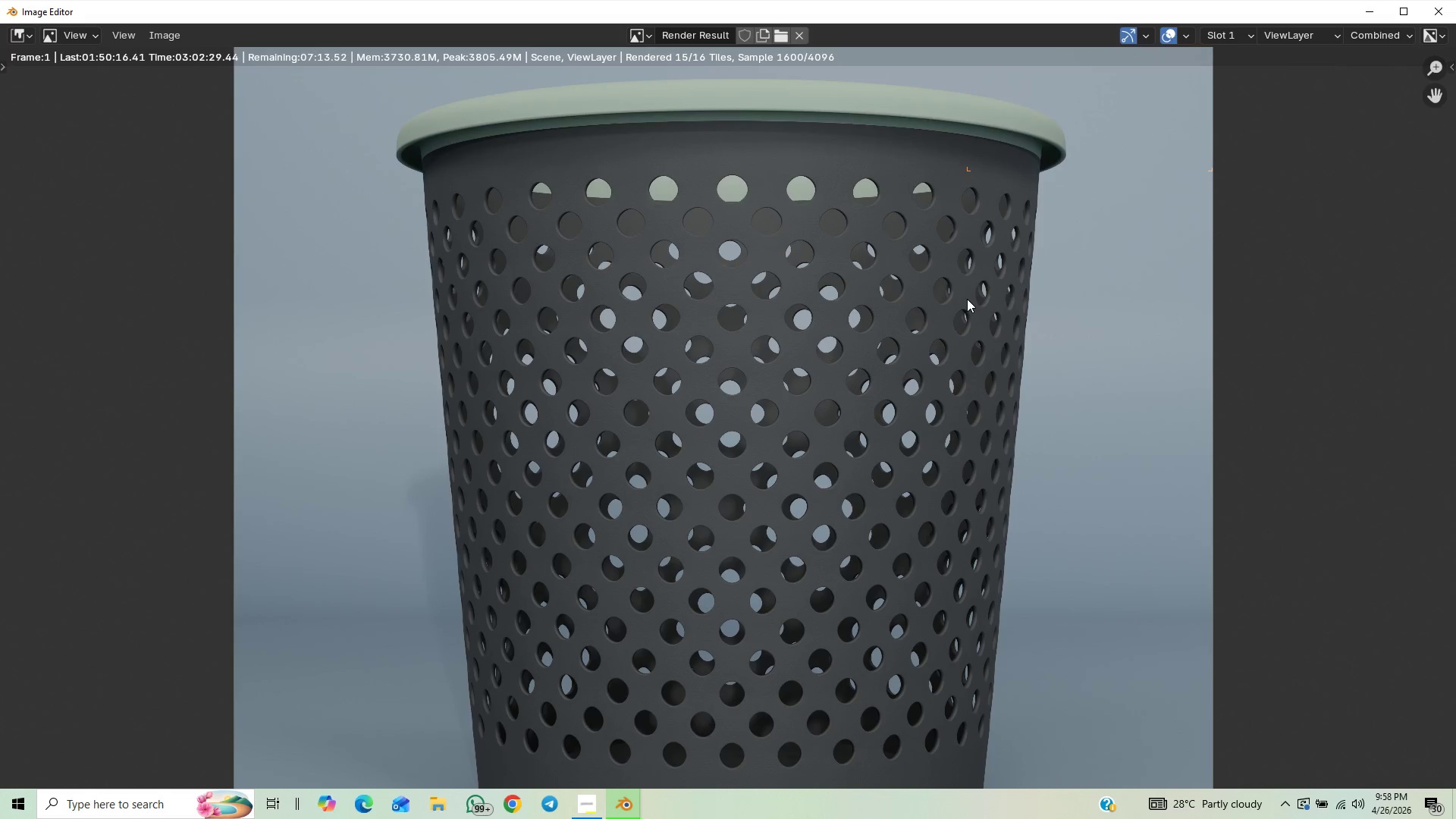 
scroll: coordinate [973, 325], scroll_direction: down, amount: 6.0
 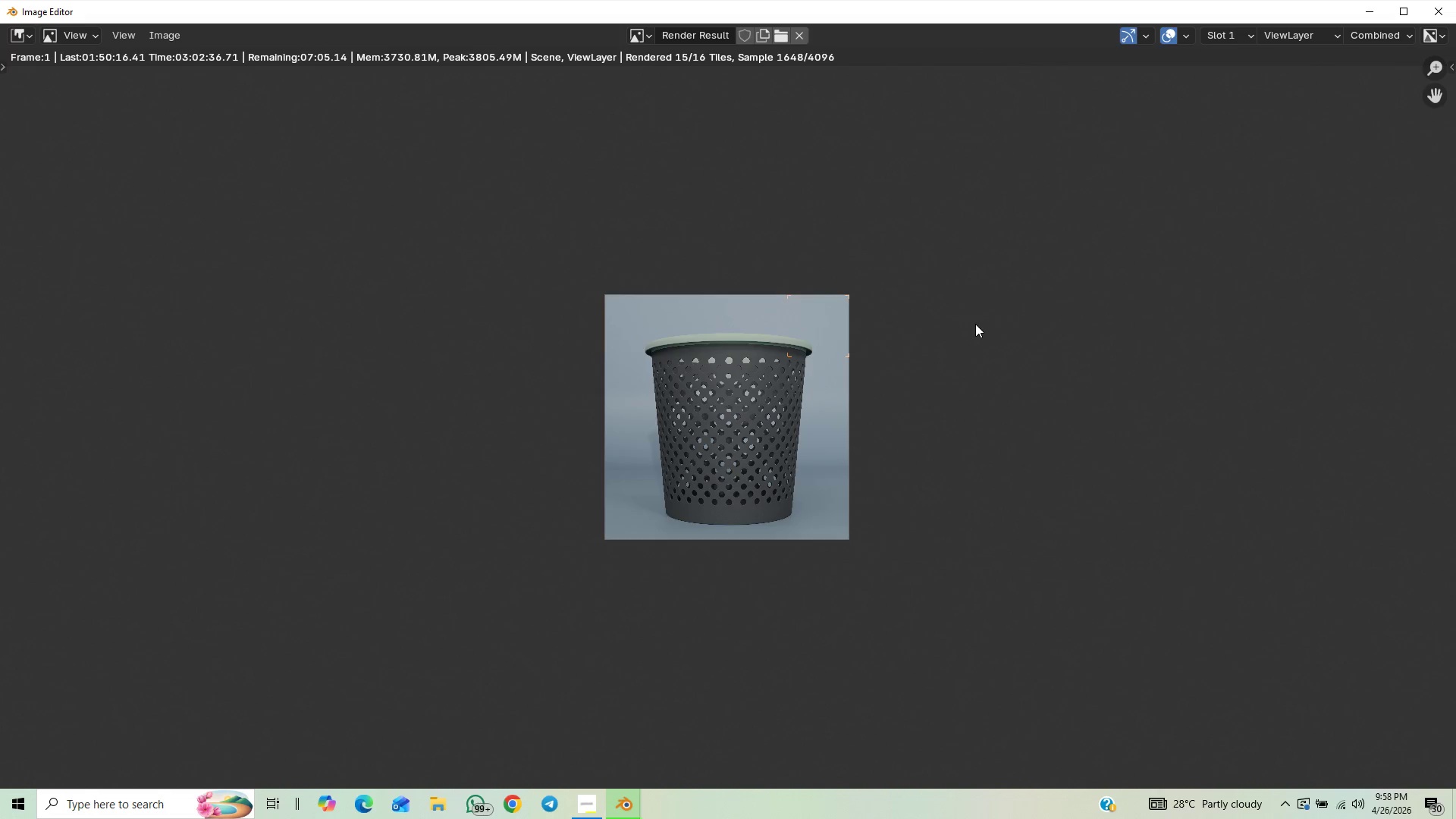 
hold_key(key=ControlLeft, duration=1.52)
 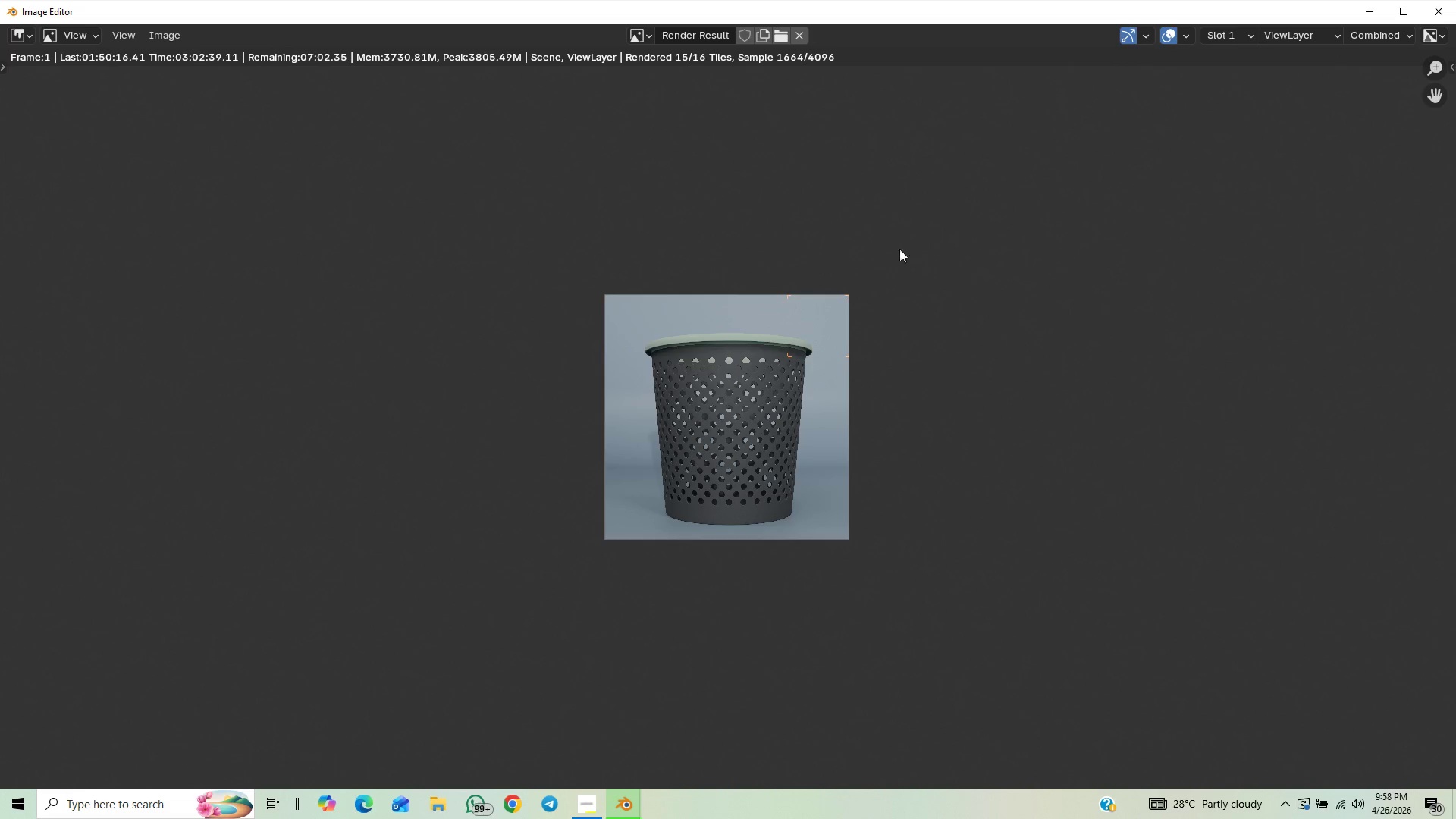 
key(Control+S)
 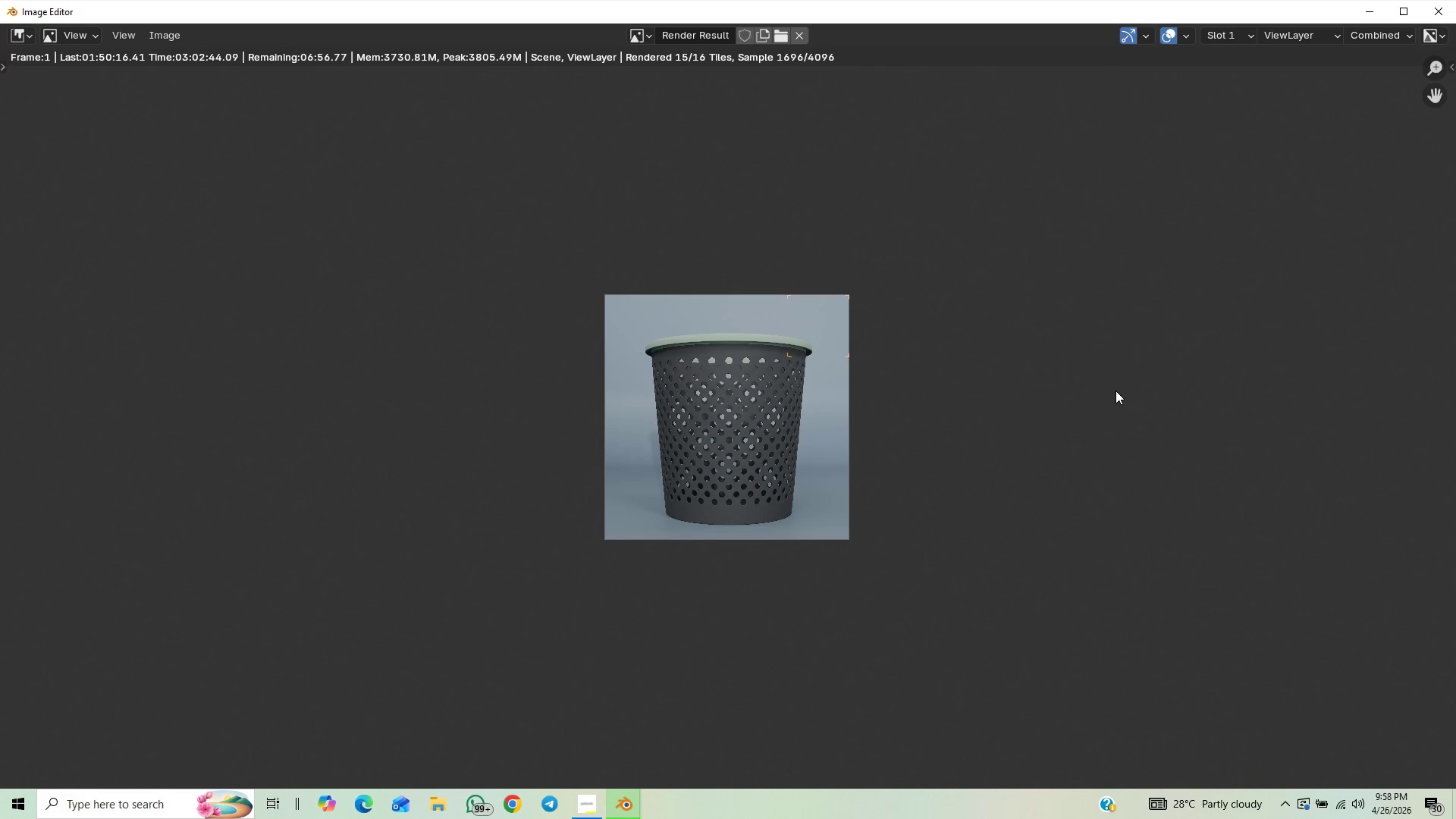 
scroll: coordinate [896, 470], scroll_direction: up, amount: 1.0
 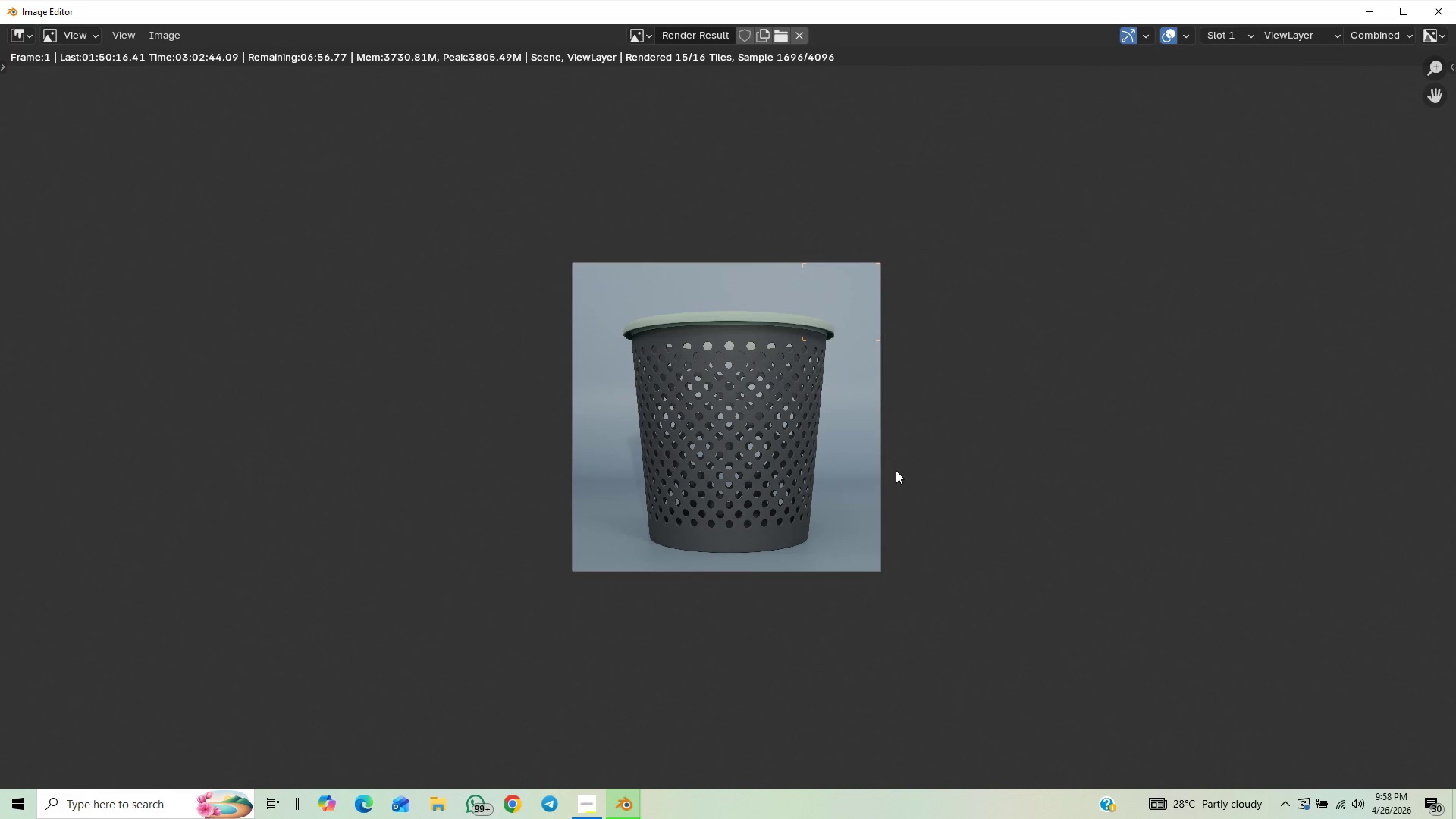 
key(Control+S)
 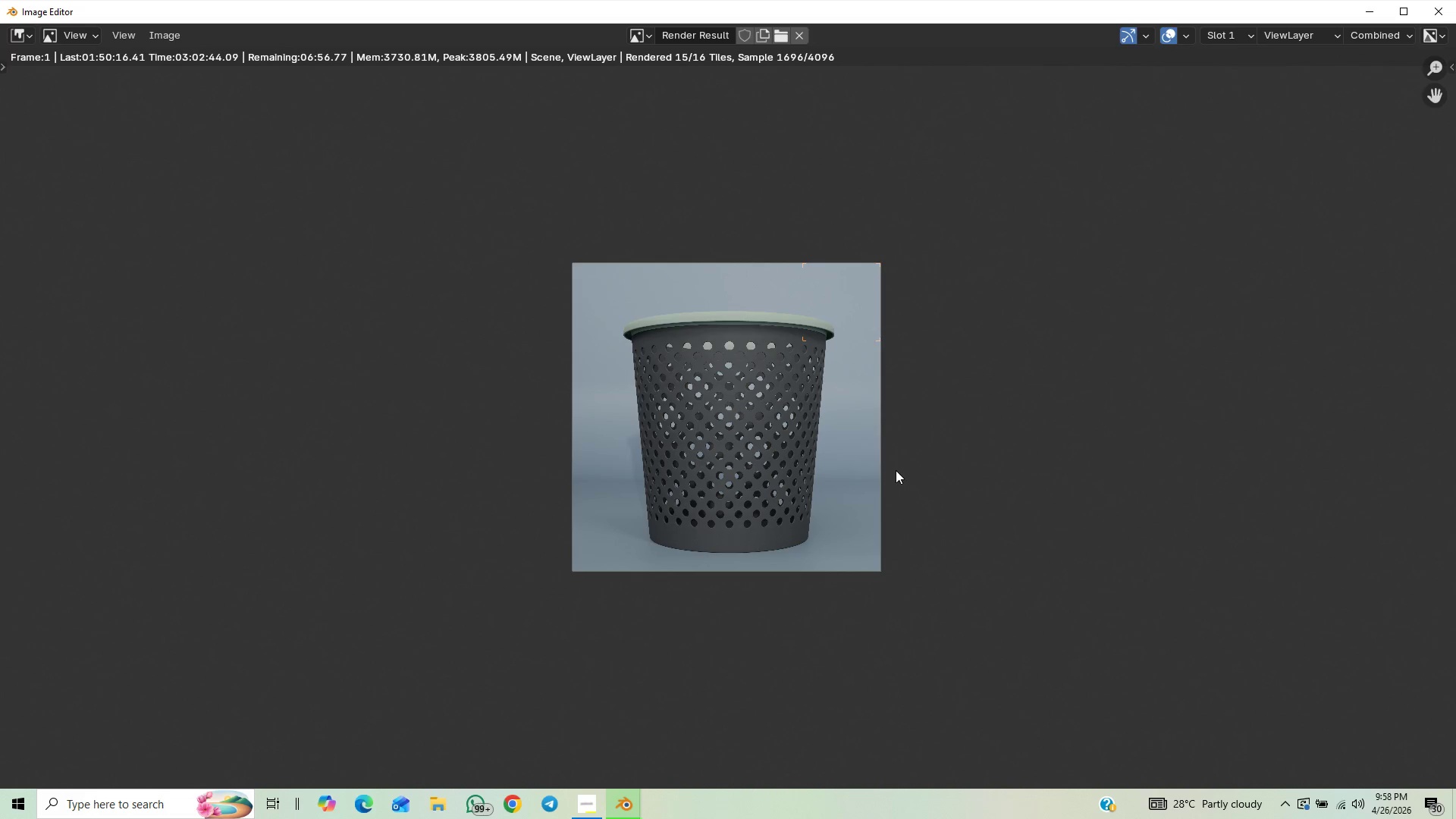 
scroll: coordinate [1089, 512], scroll_direction: up, amount: 5.0
 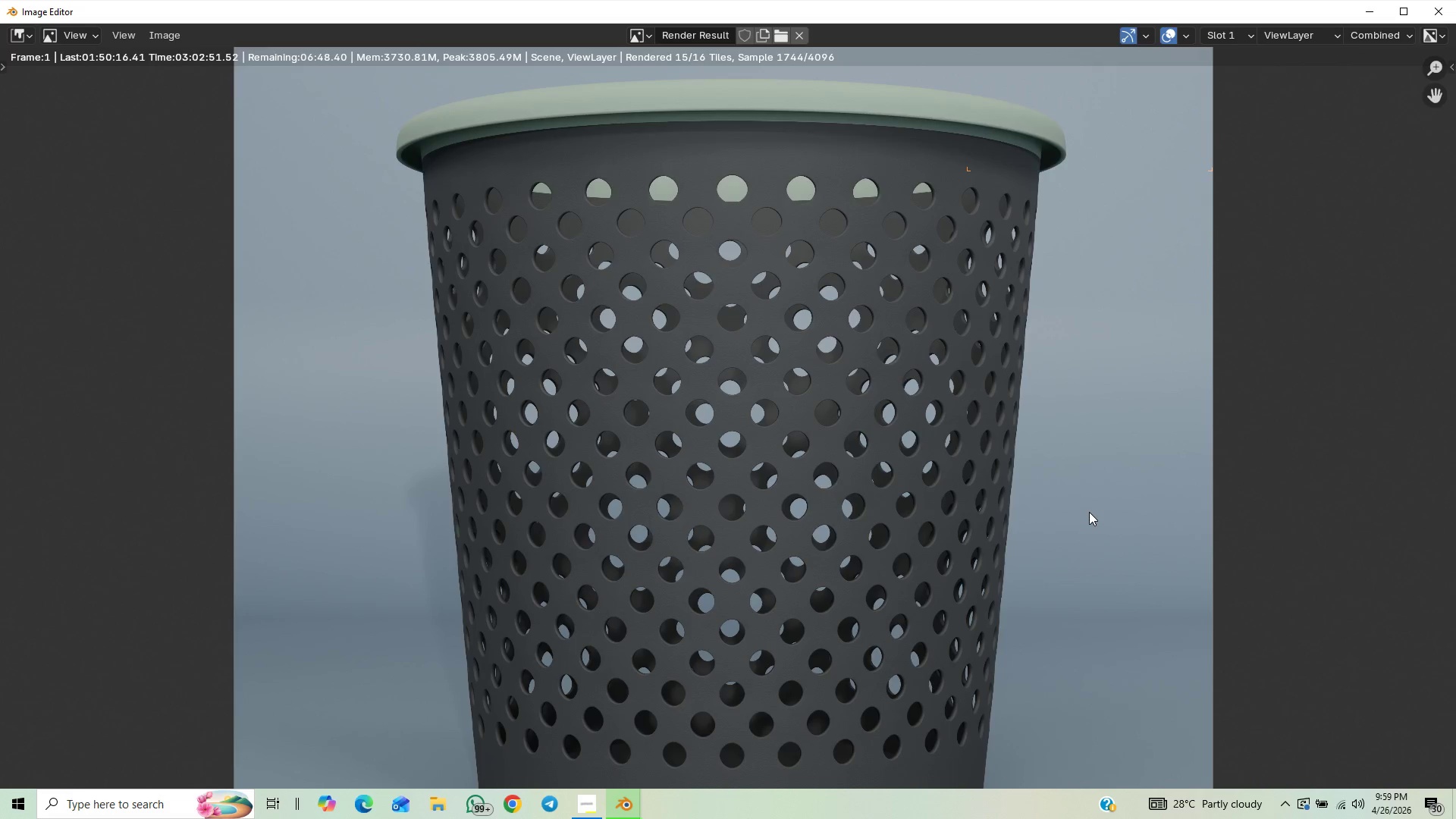 
scroll: coordinate [1089, 513], scroll_direction: down, amount: 2.0
 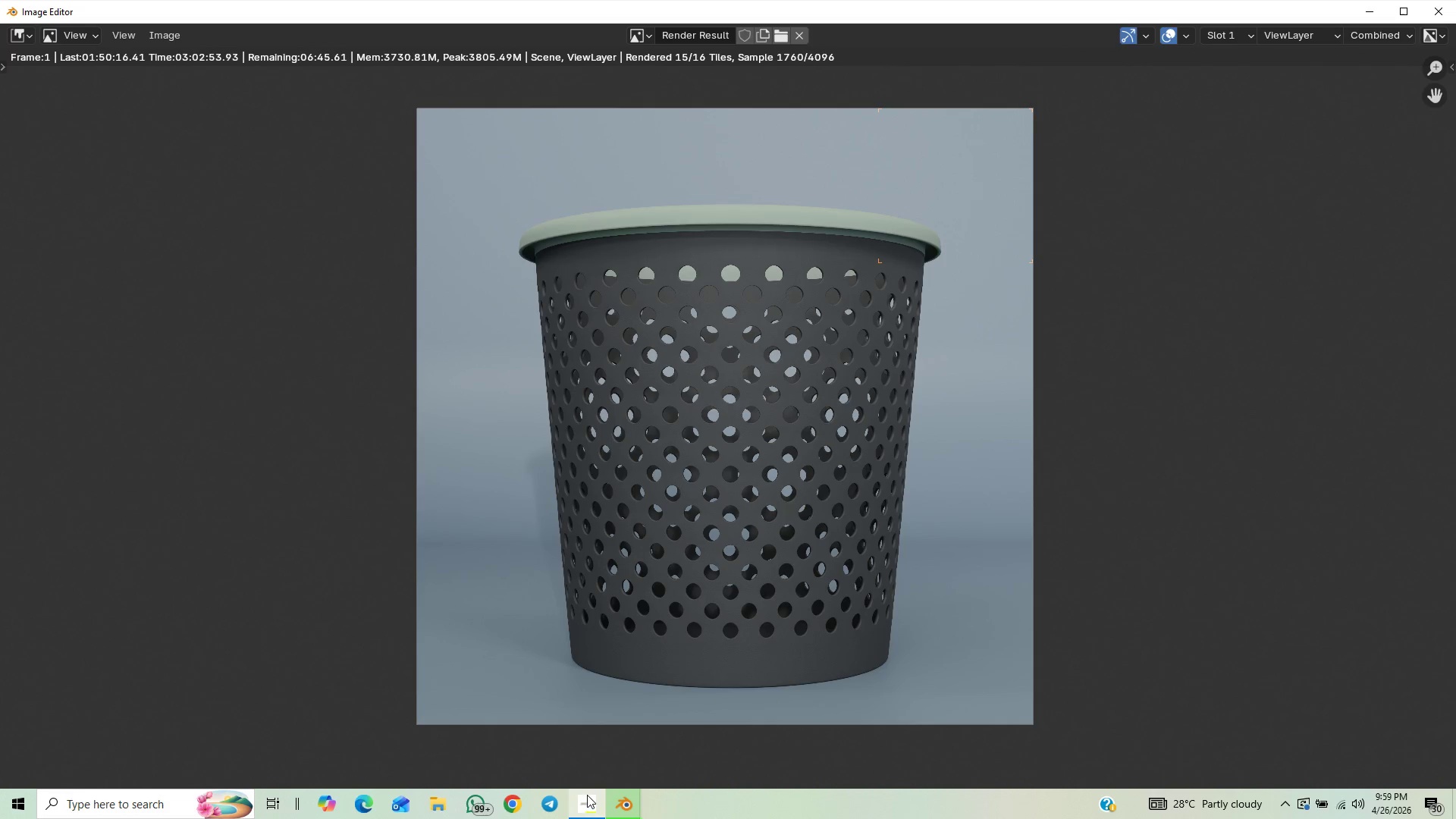 
left_click([588, 801])